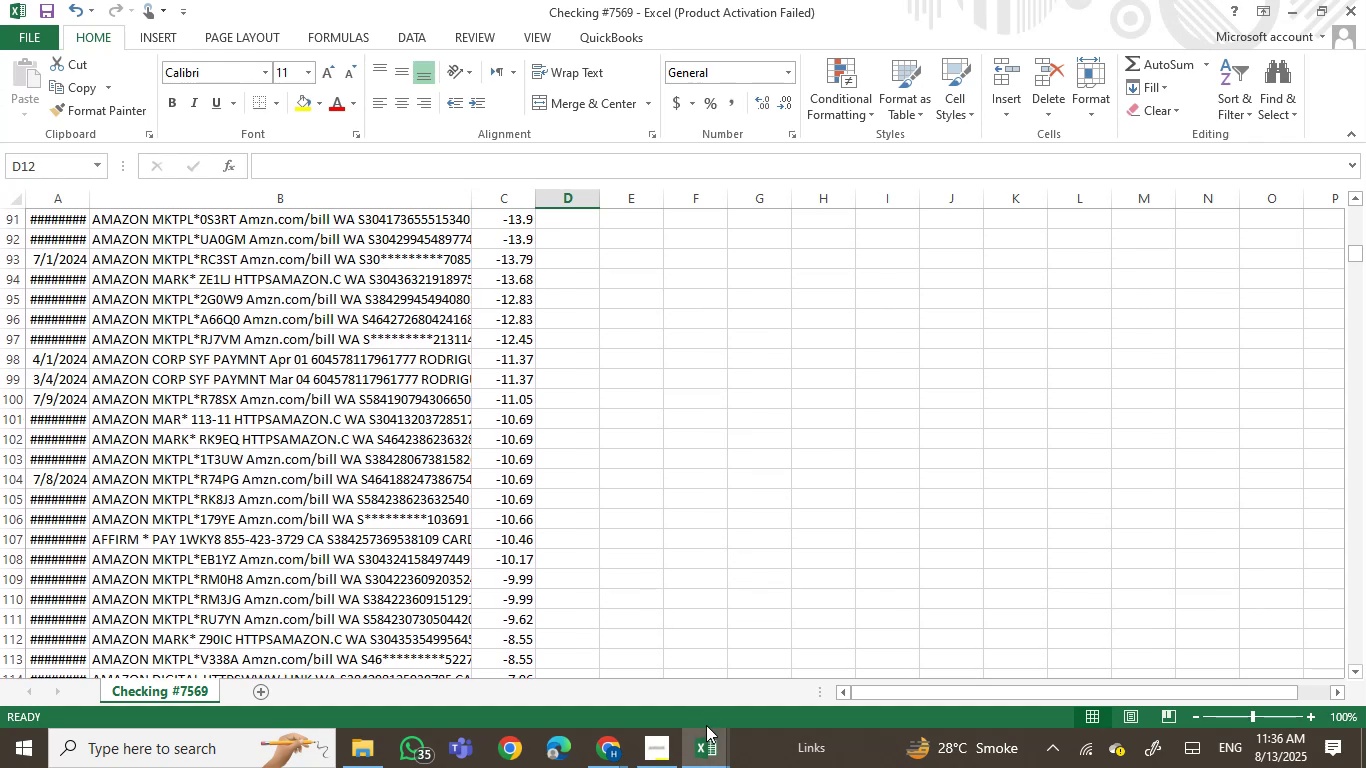 
left_click([713, 763])
 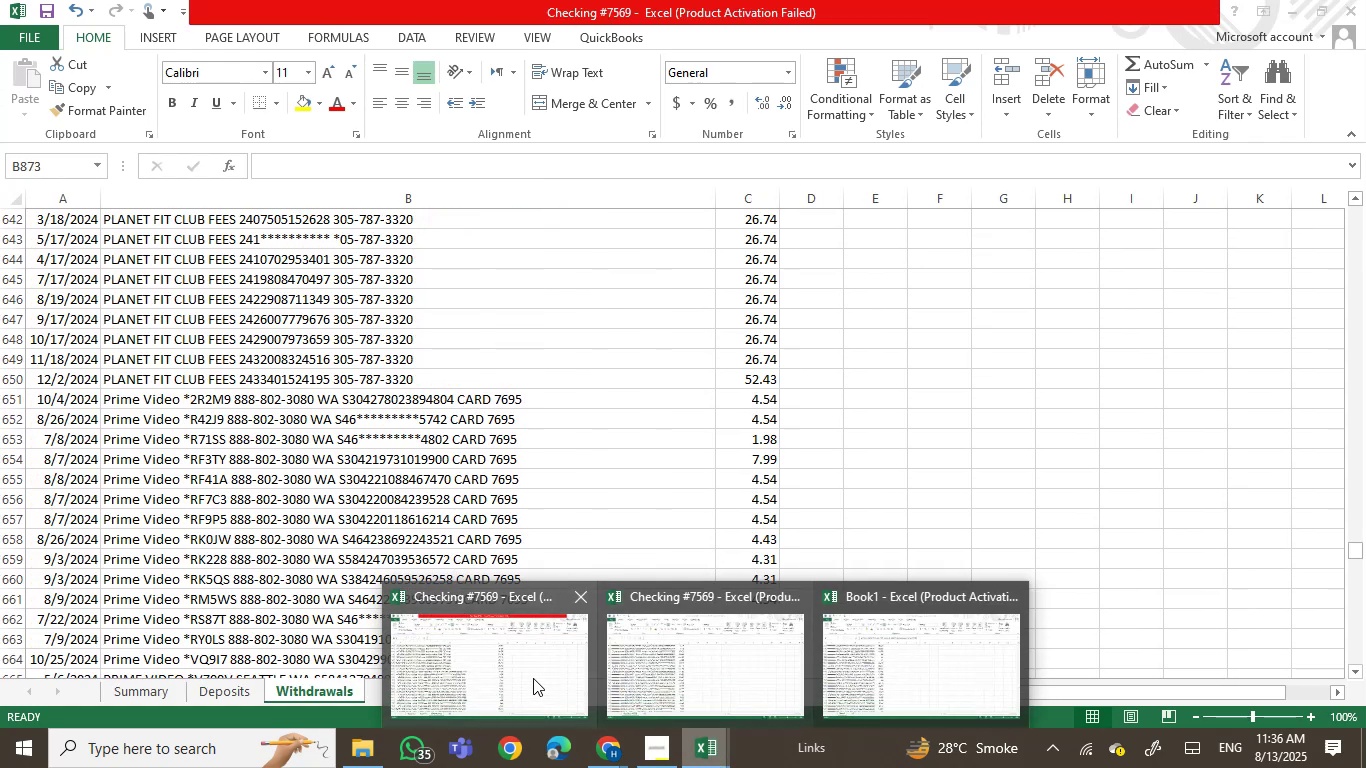 
left_click([533, 678])
 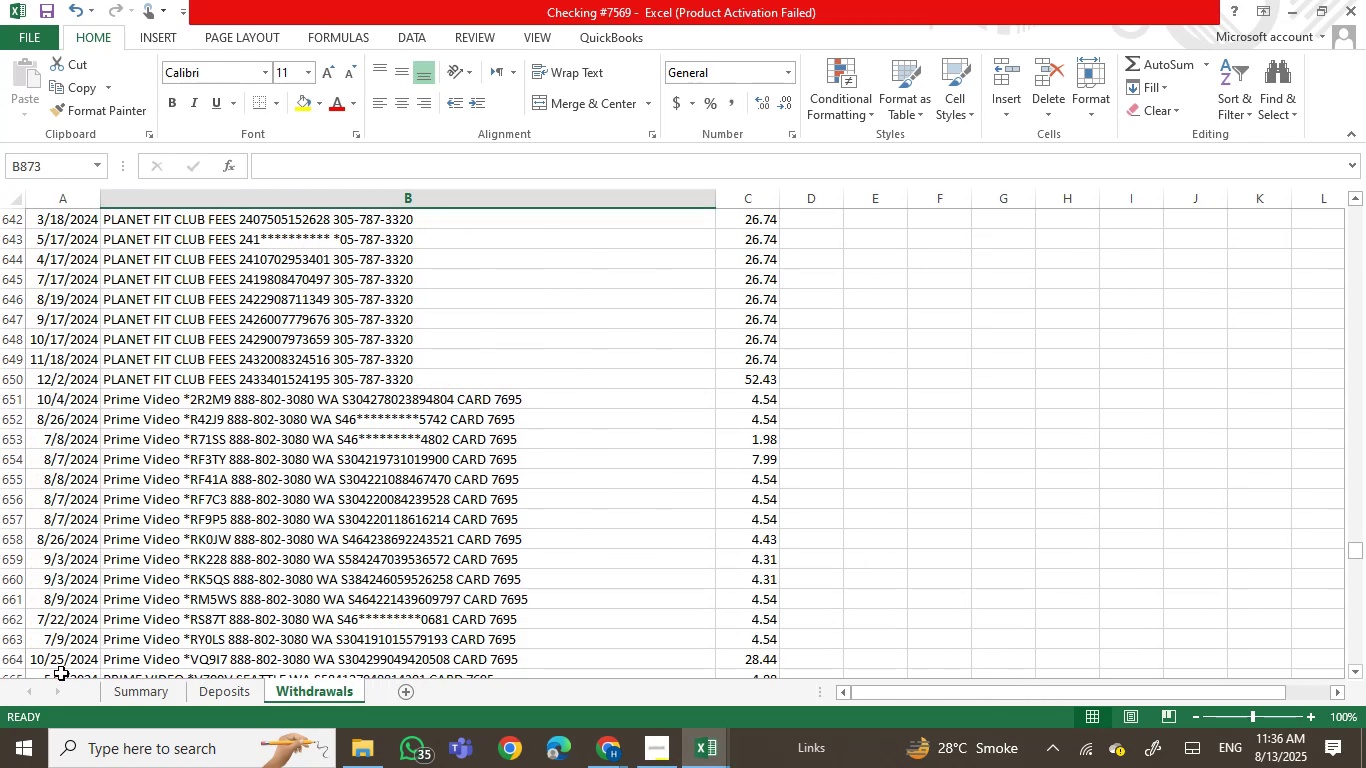 
left_click([149, 693])
 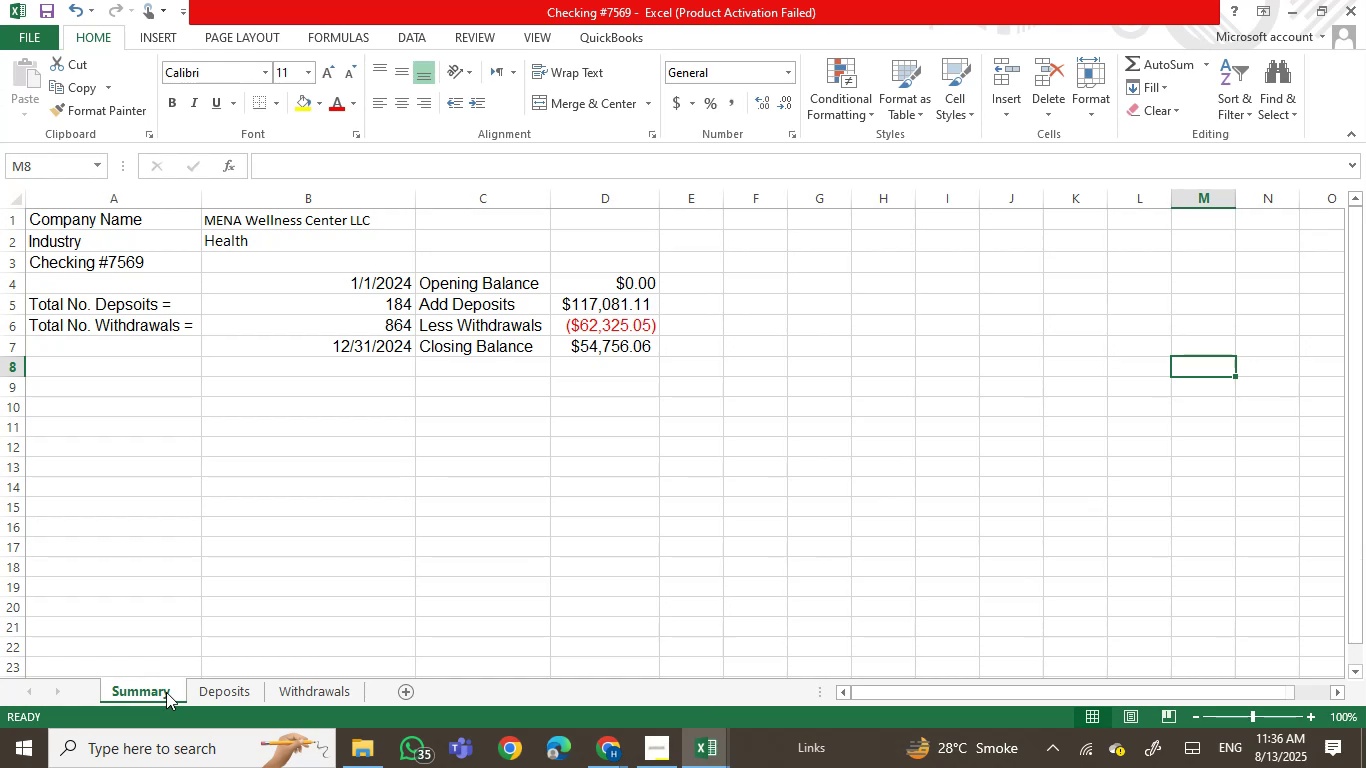 
left_click([211, 702])
 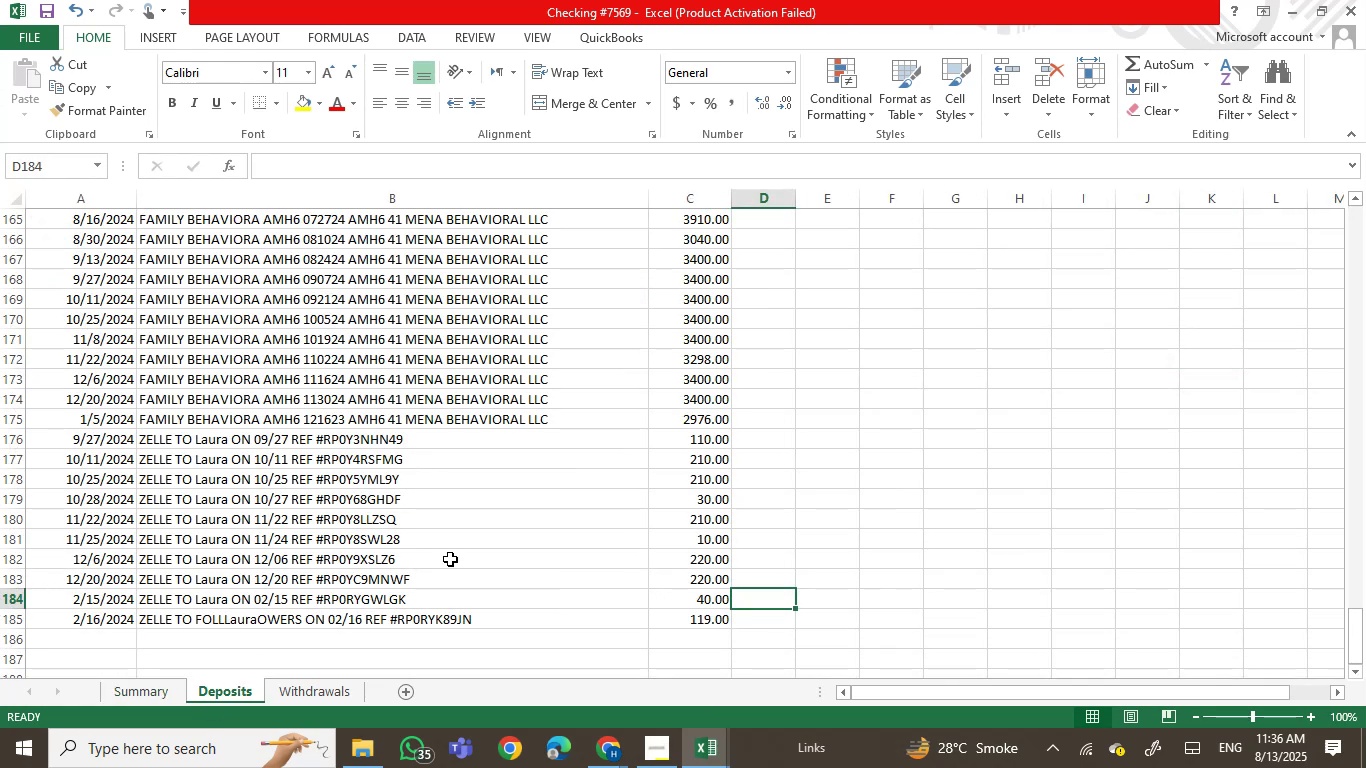 
scroll: coordinate [594, 483], scroll_direction: up, amount: 66.0
 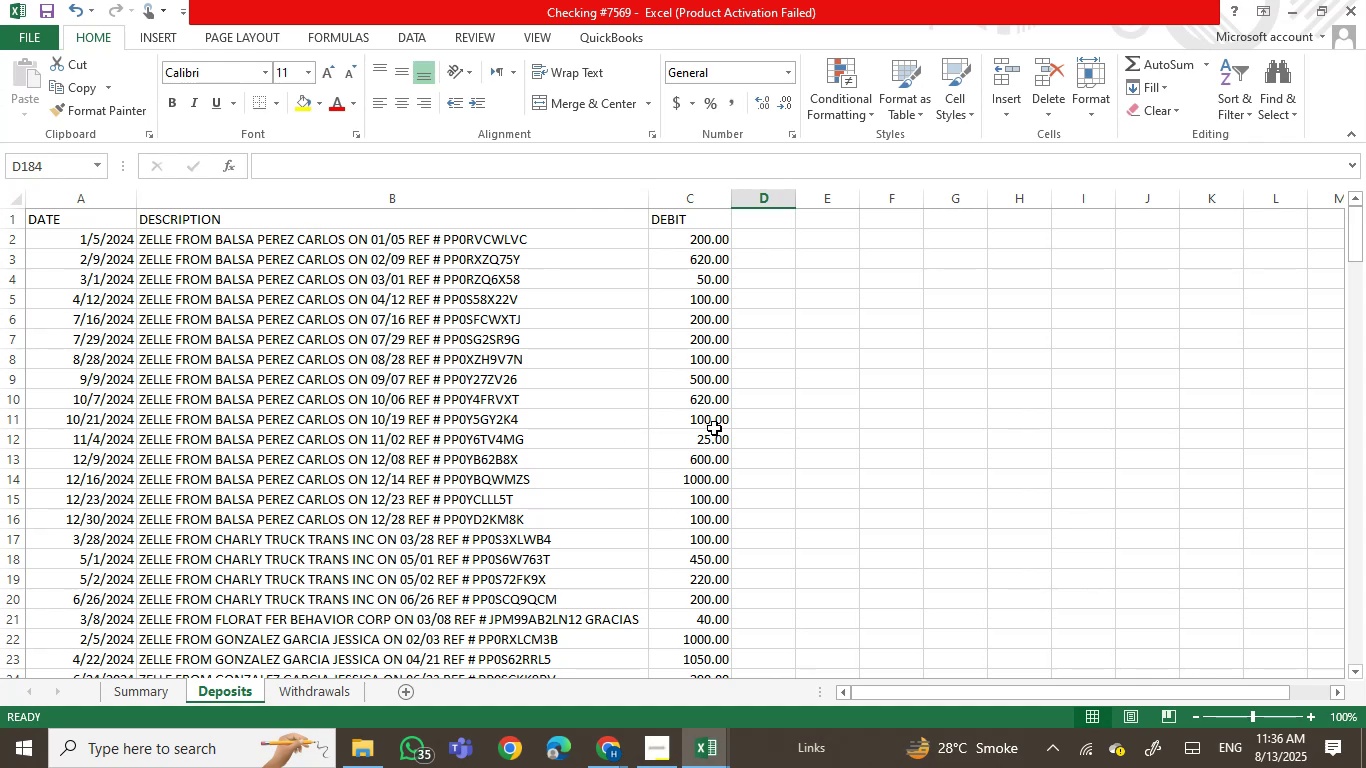 
scroll: coordinate [710, 461], scroll_direction: down, amount: 52.0
 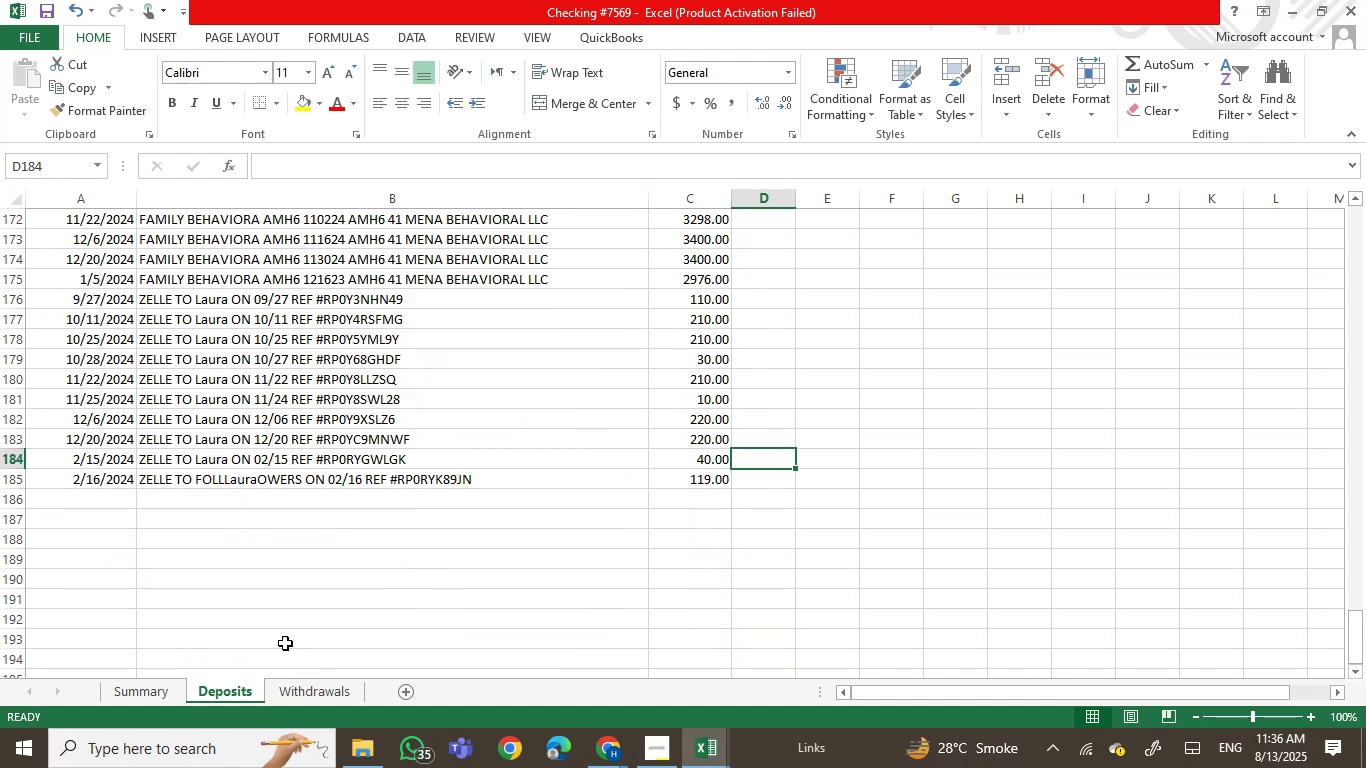 
left_click([287, 687])
 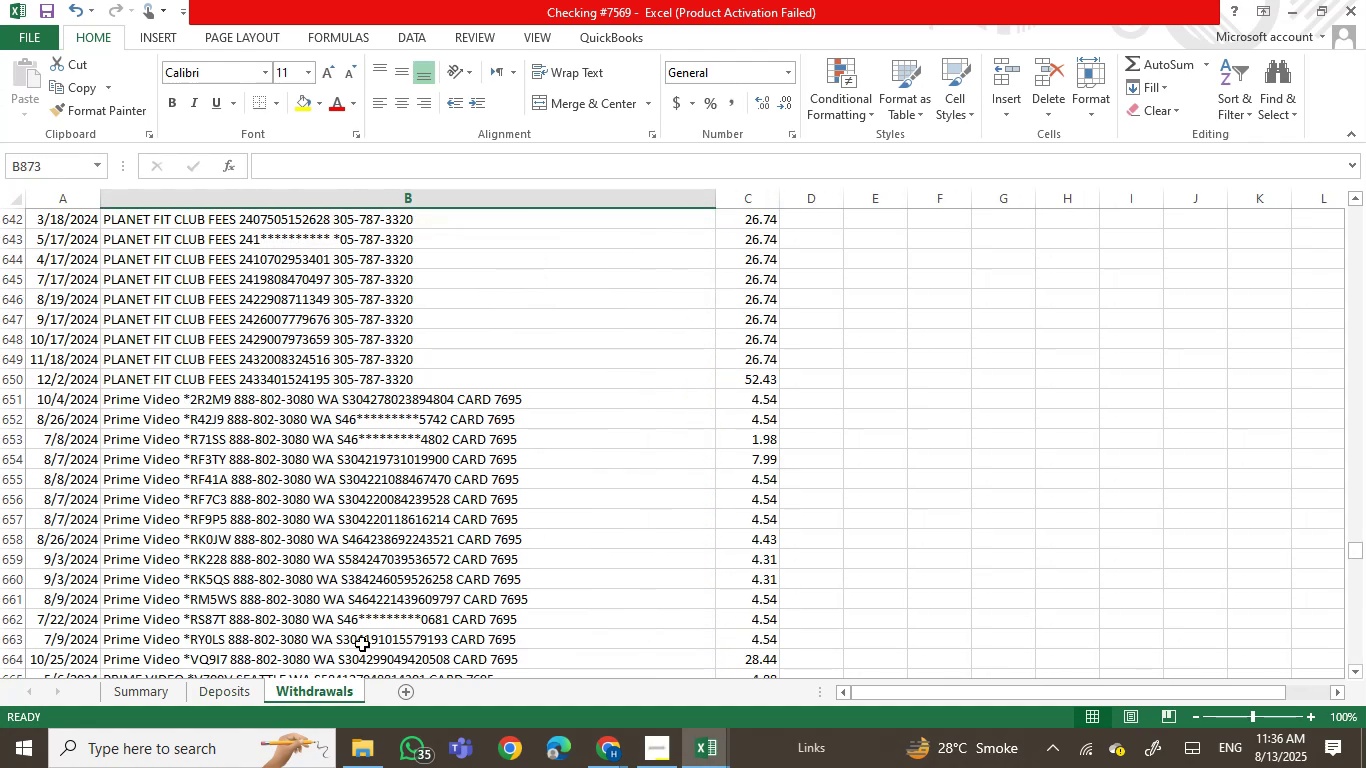 
left_click([231, 693])
 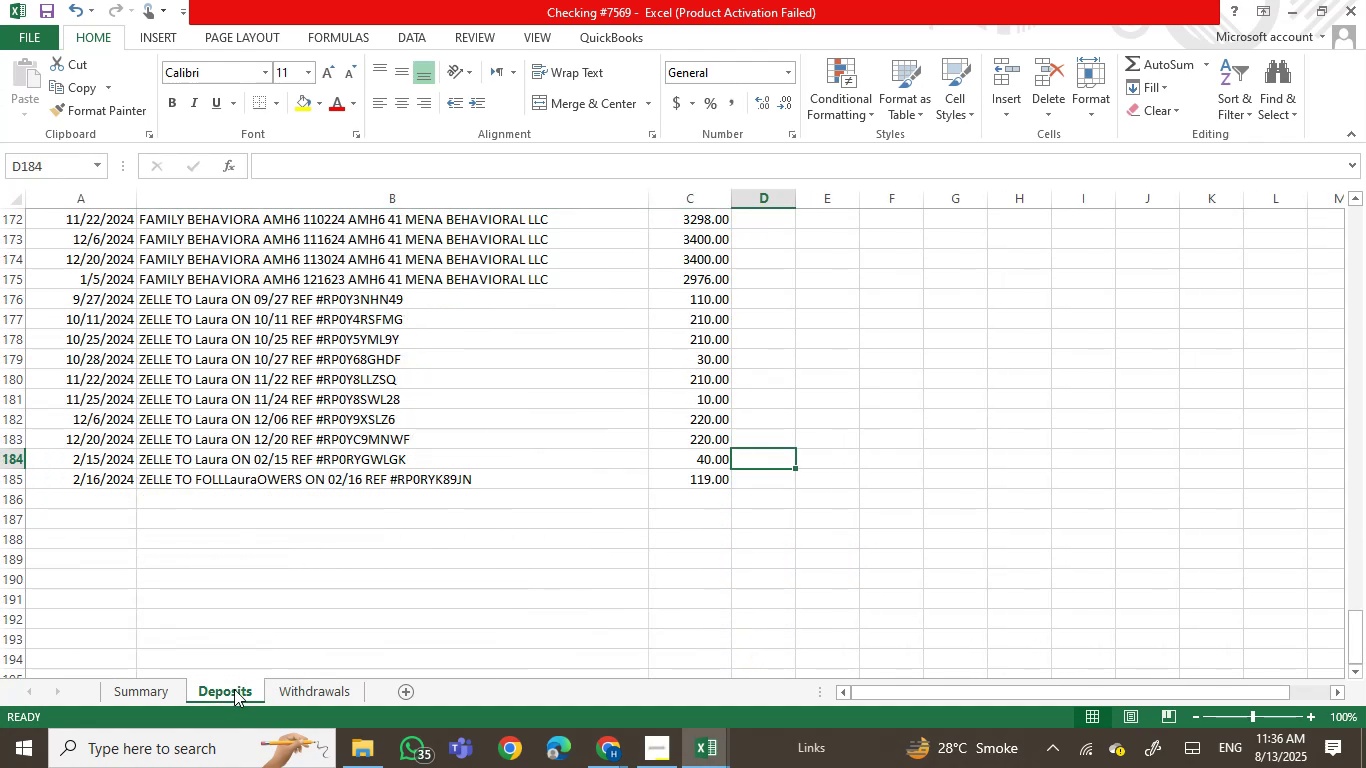 
scroll: coordinate [492, 547], scroll_direction: up, amount: 64.0
 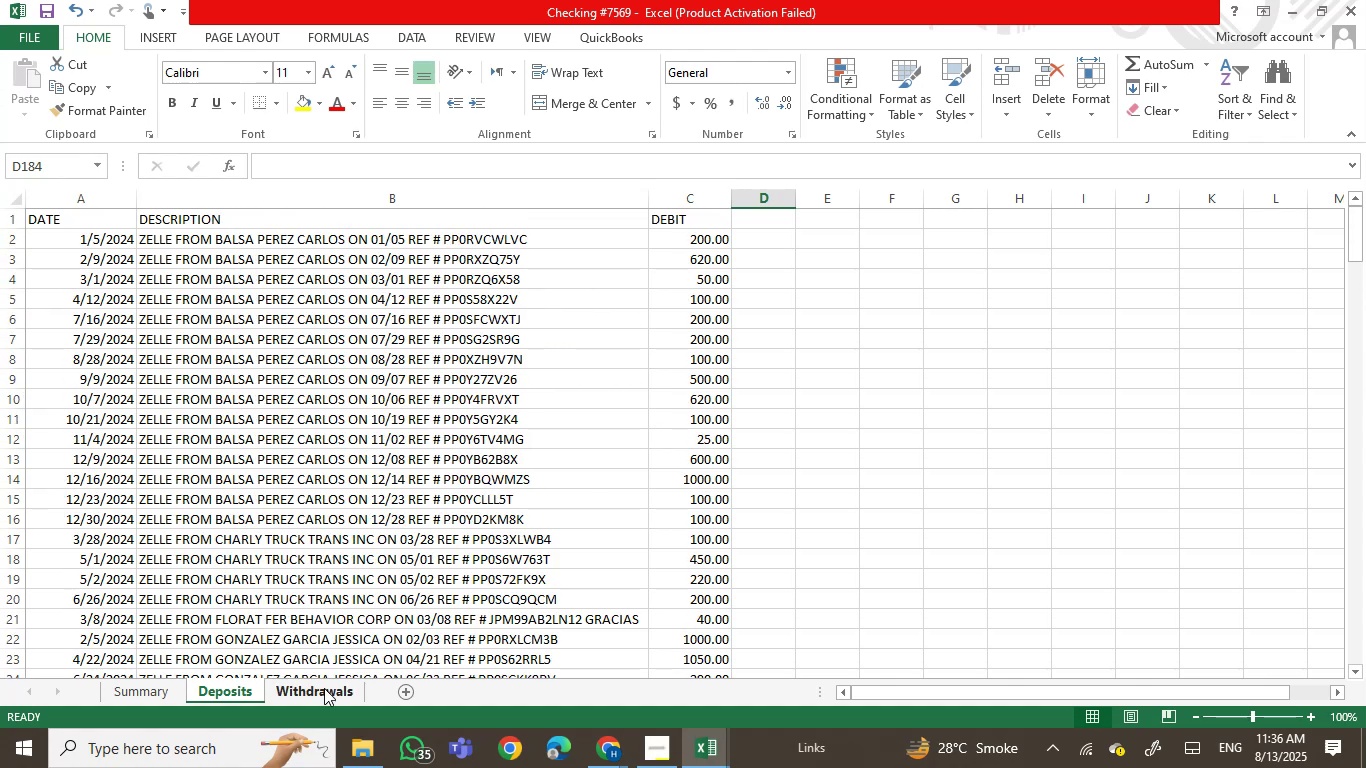 
left_click([322, 690])
 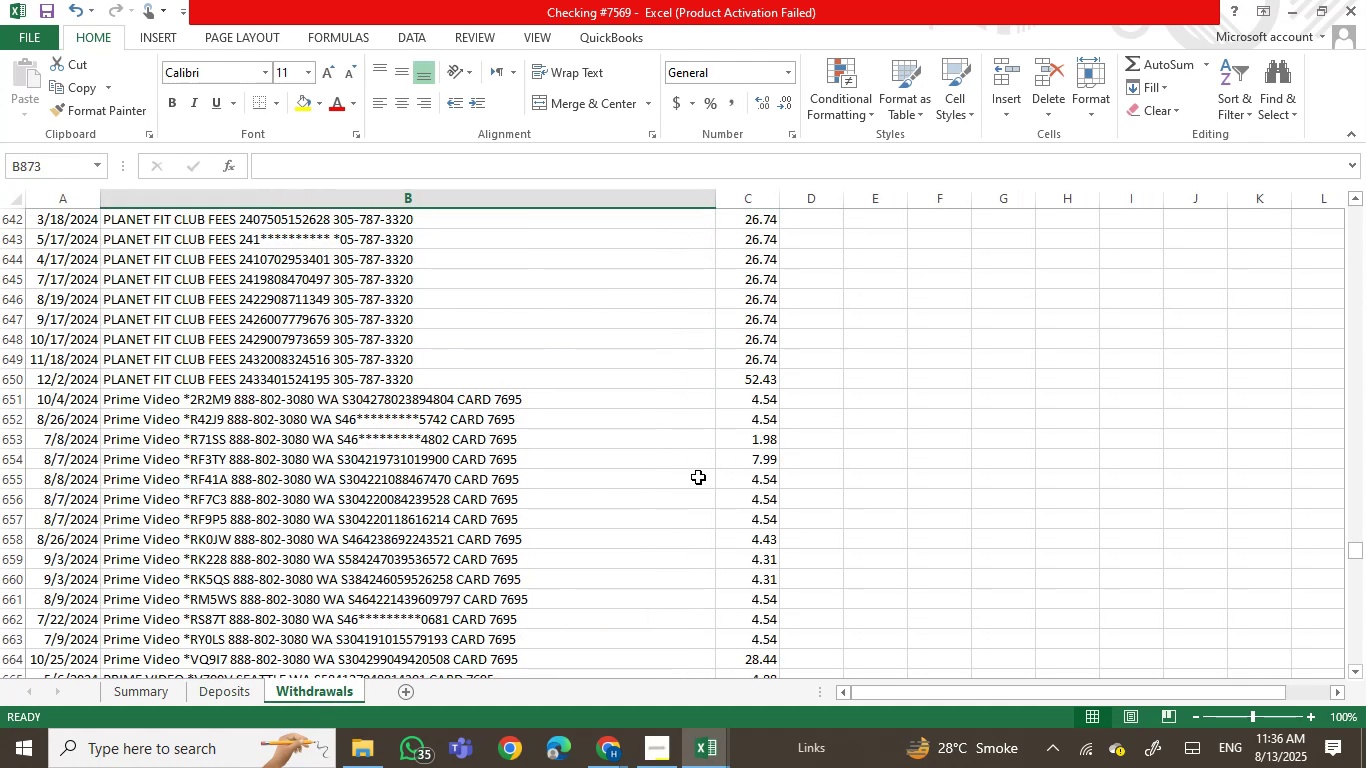 
scroll: coordinate [701, 470], scroll_direction: up, amount: 66.0
 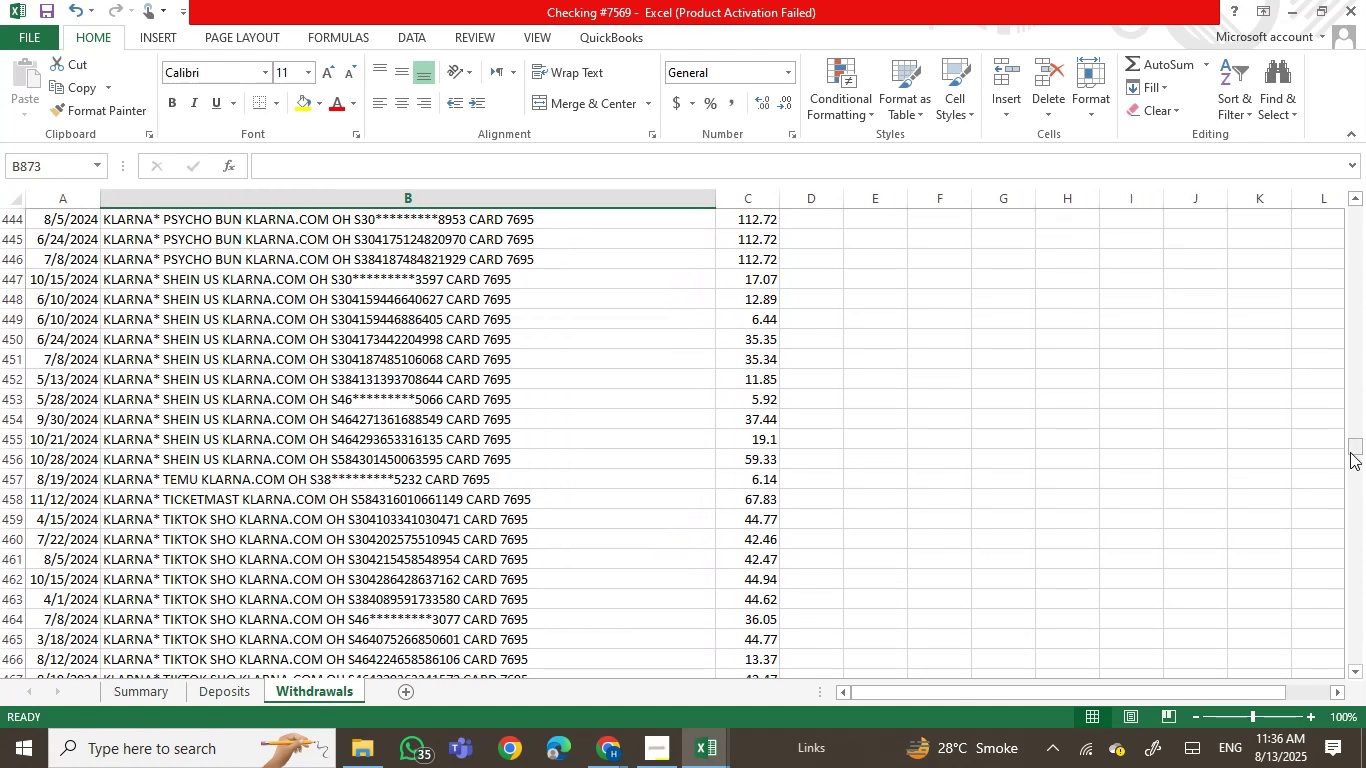 
left_click_drag(start_coordinate=[1354, 449], to_coordinate=[1339, 189])
 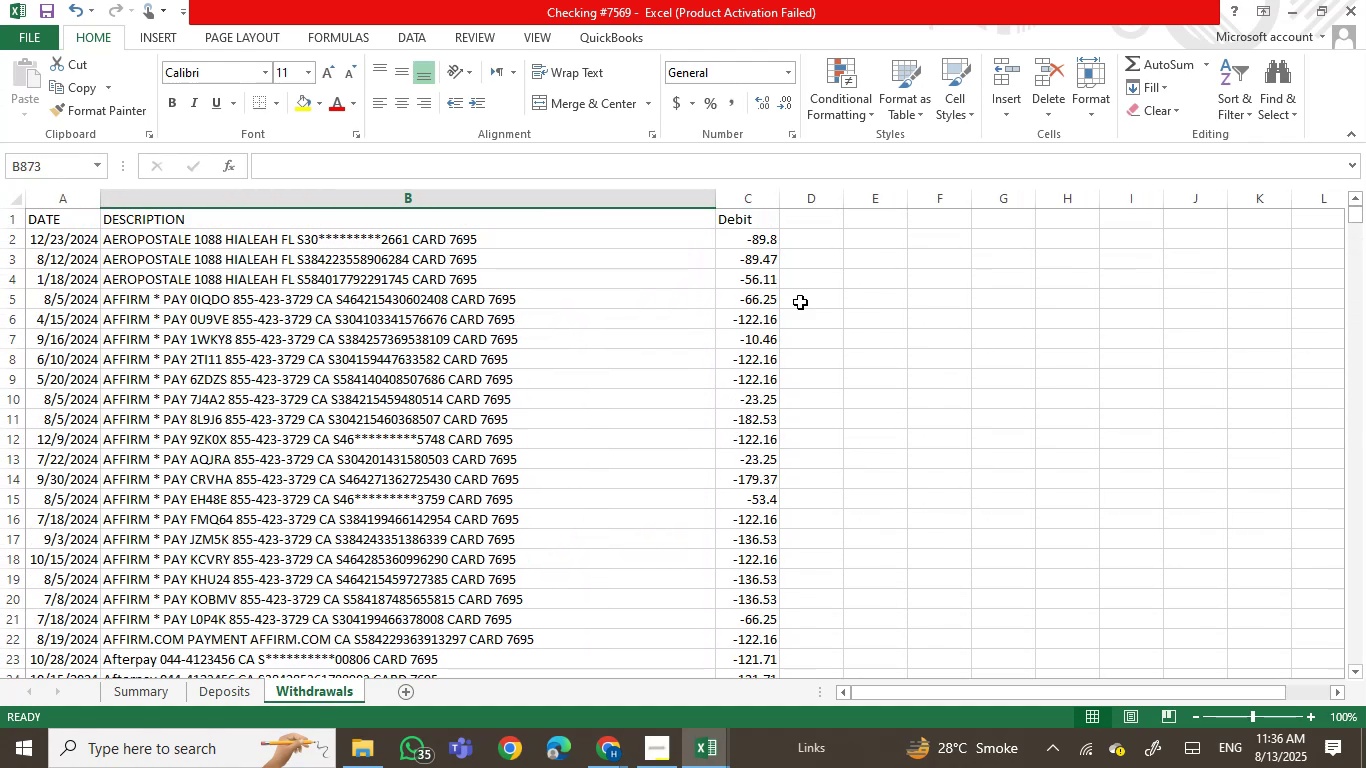 
scroll: coordinate [816, 324], scroll_direction: up, amount: 2.0
 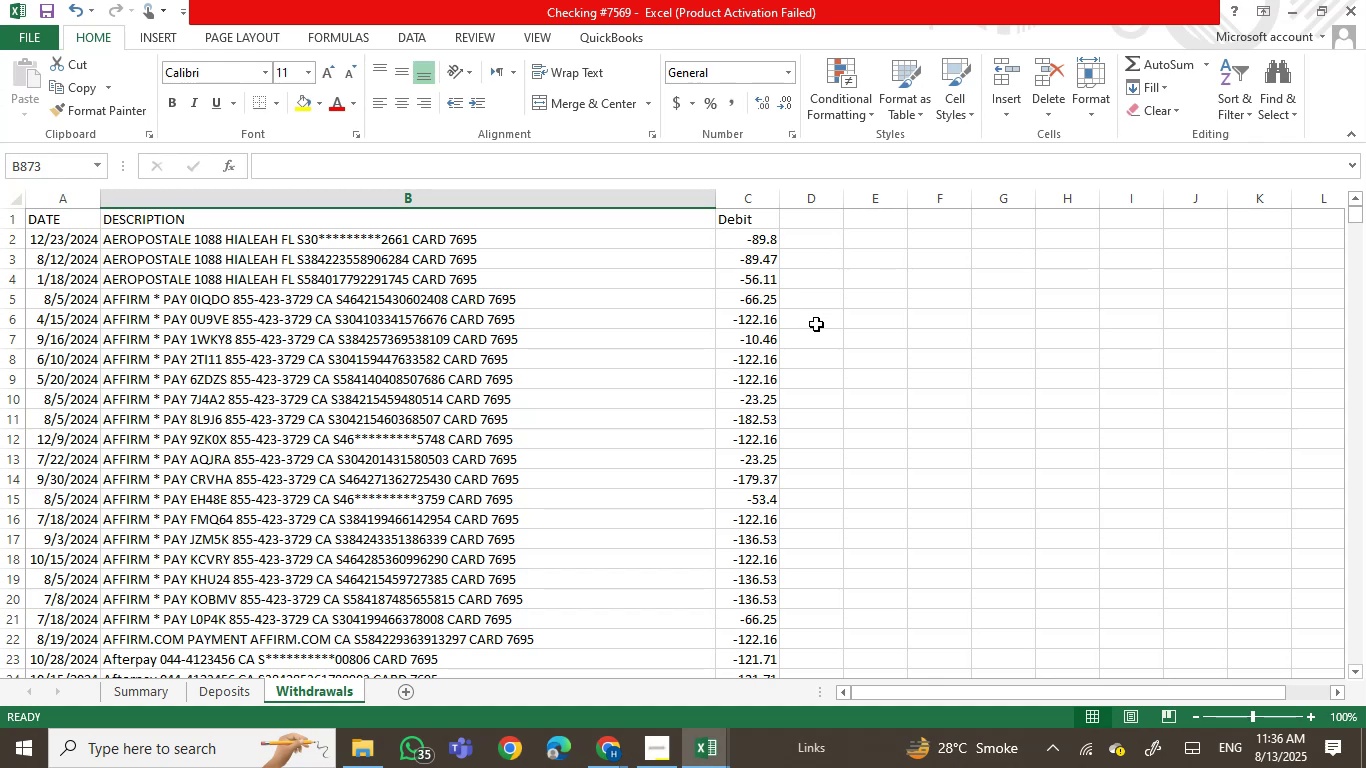 
scroll: coordinate [826, 407], scroll_direction: down, amount: 35.0
 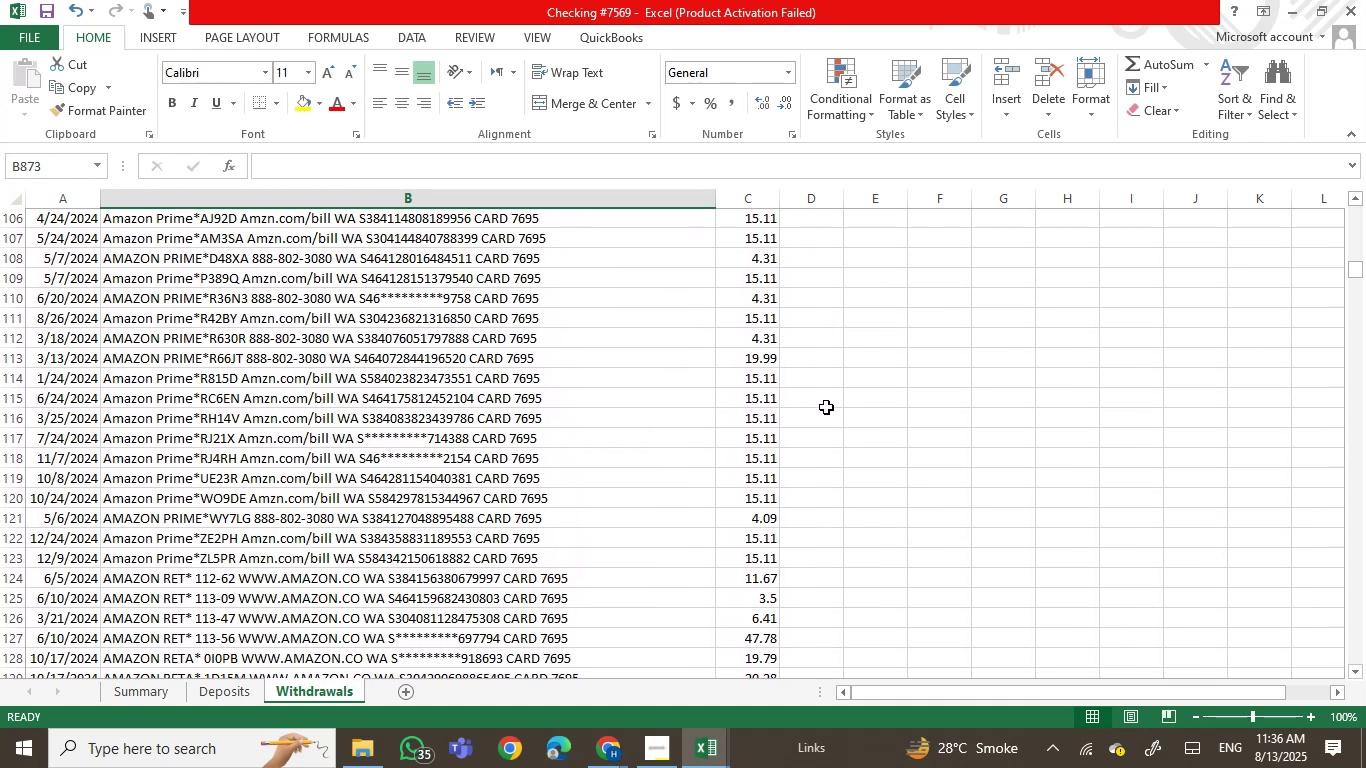 
scroll: coordinate [826, 407], scroll_direction: up, amount: 5.0
 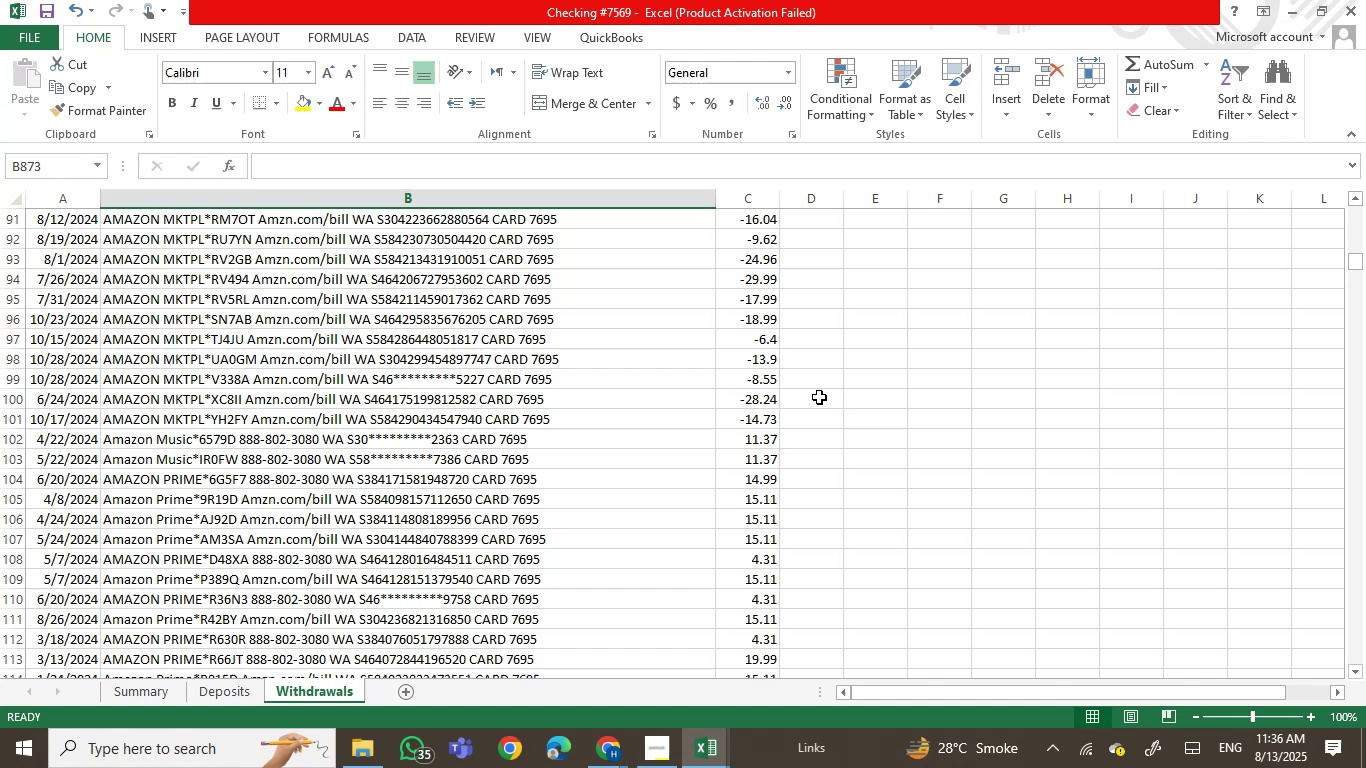 
left_click([747, 328])
 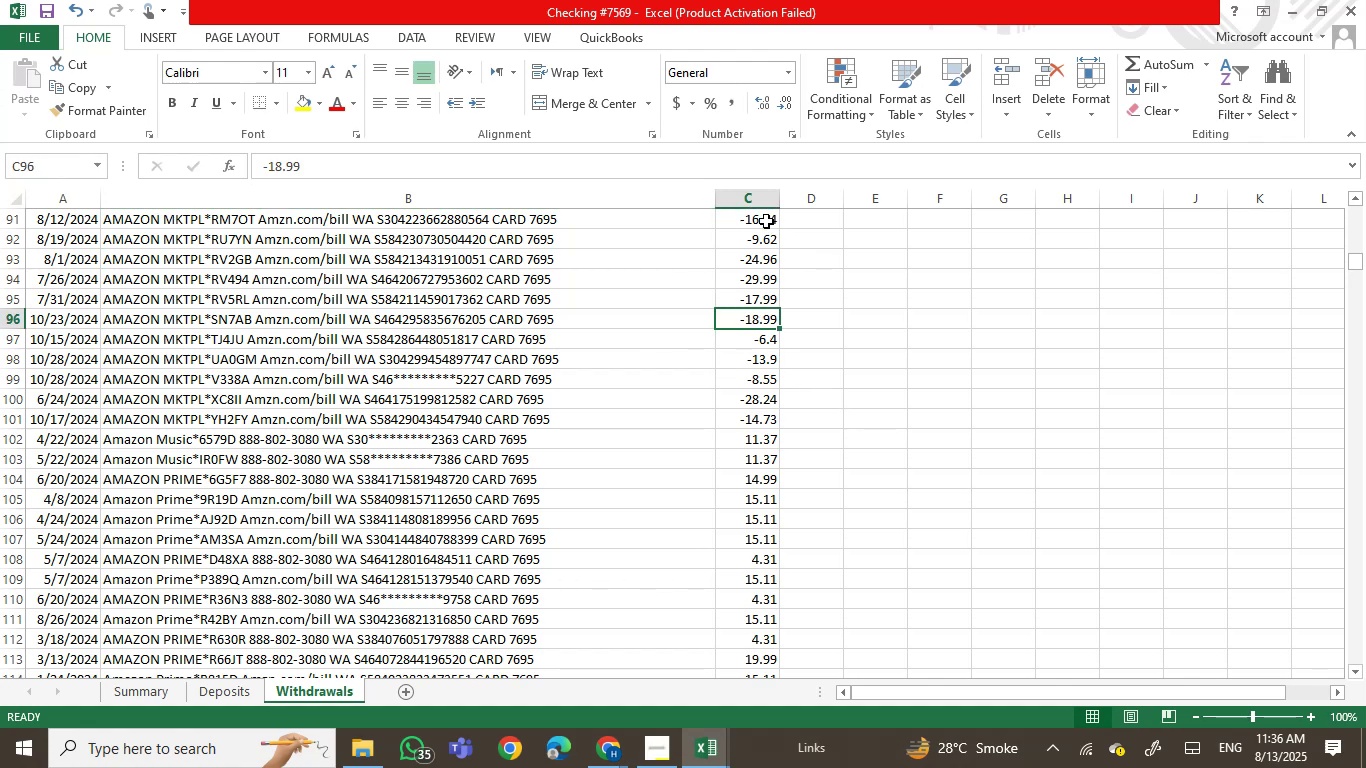 
left_click([753, 207])
 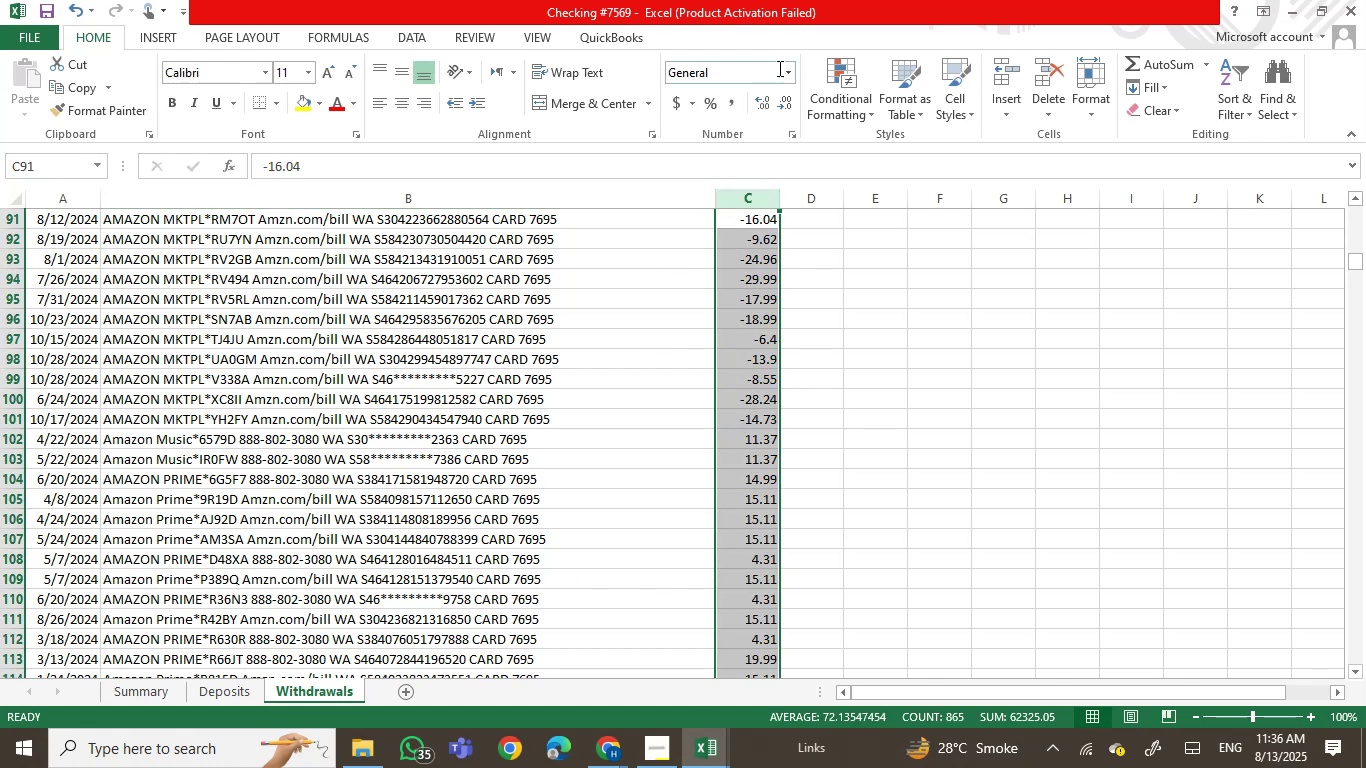 
left_click([793, 72])
 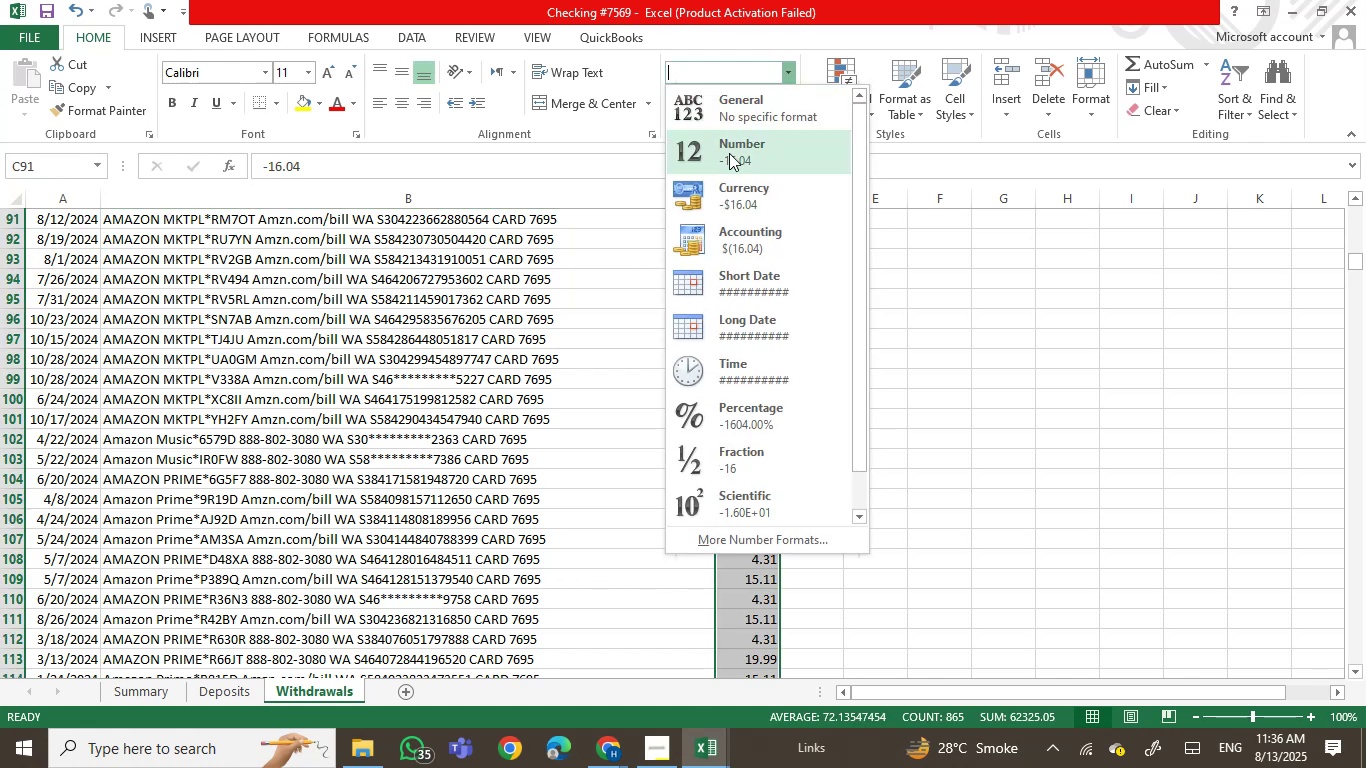 
double_click([945, 262])
 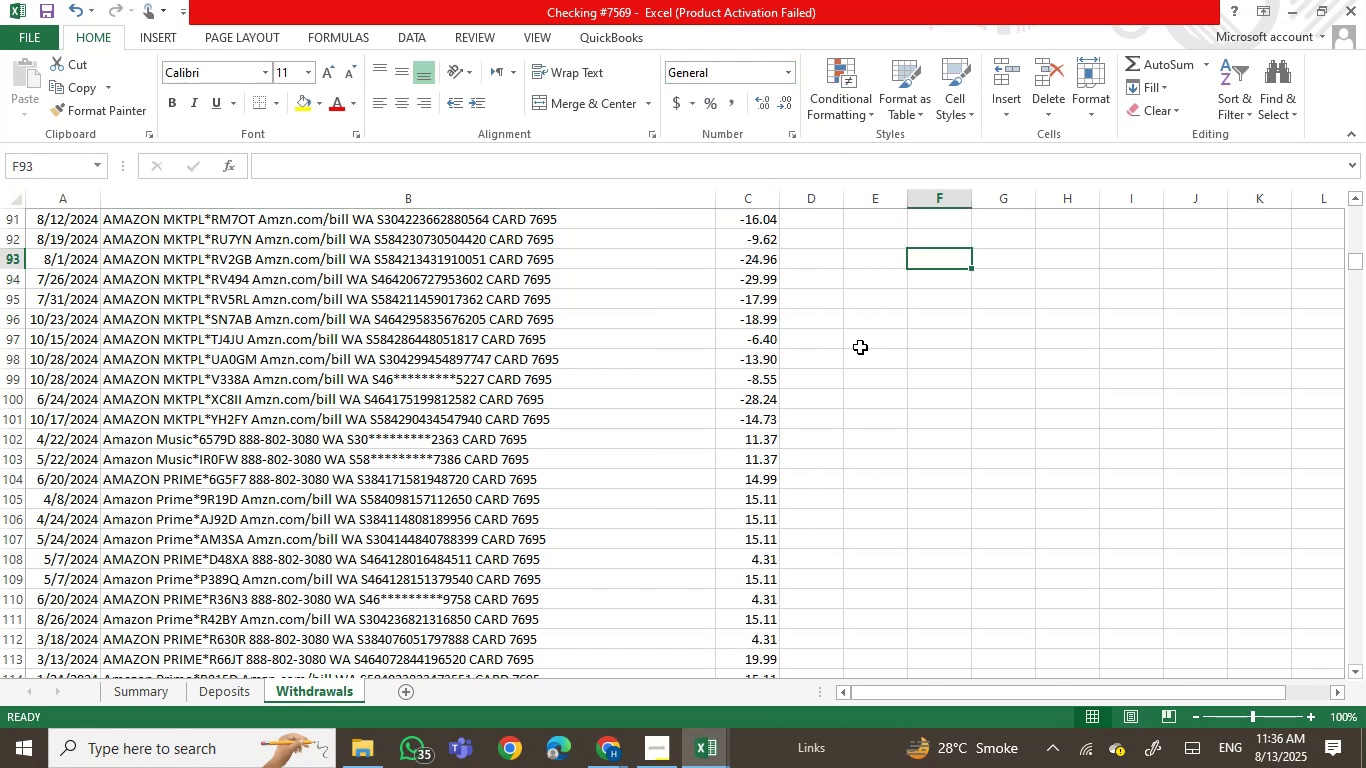 
scroll: coordinate [851, 321], scroll_direction: up, amount: 14.0
 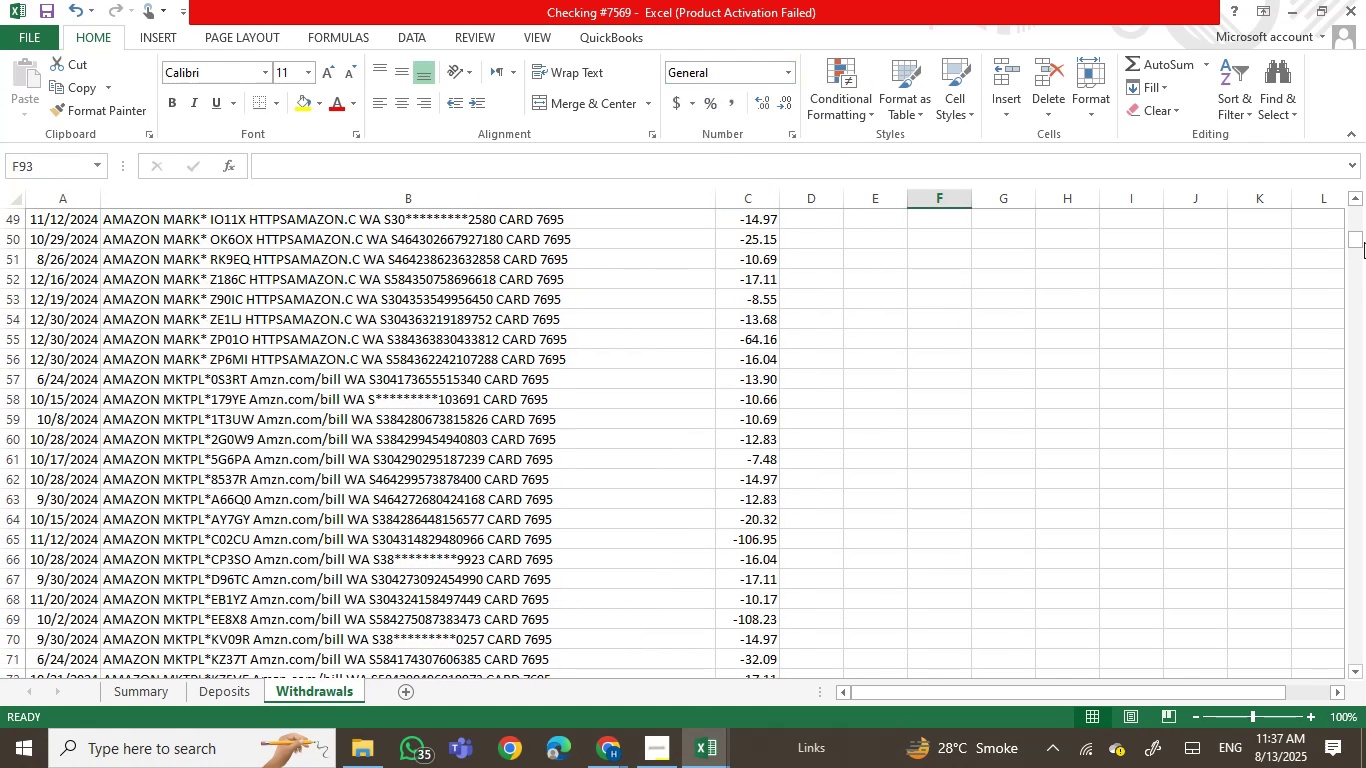 
left_click_drag(start_coordinate=[1351, 237], to_coordinate=[1351, 187])
 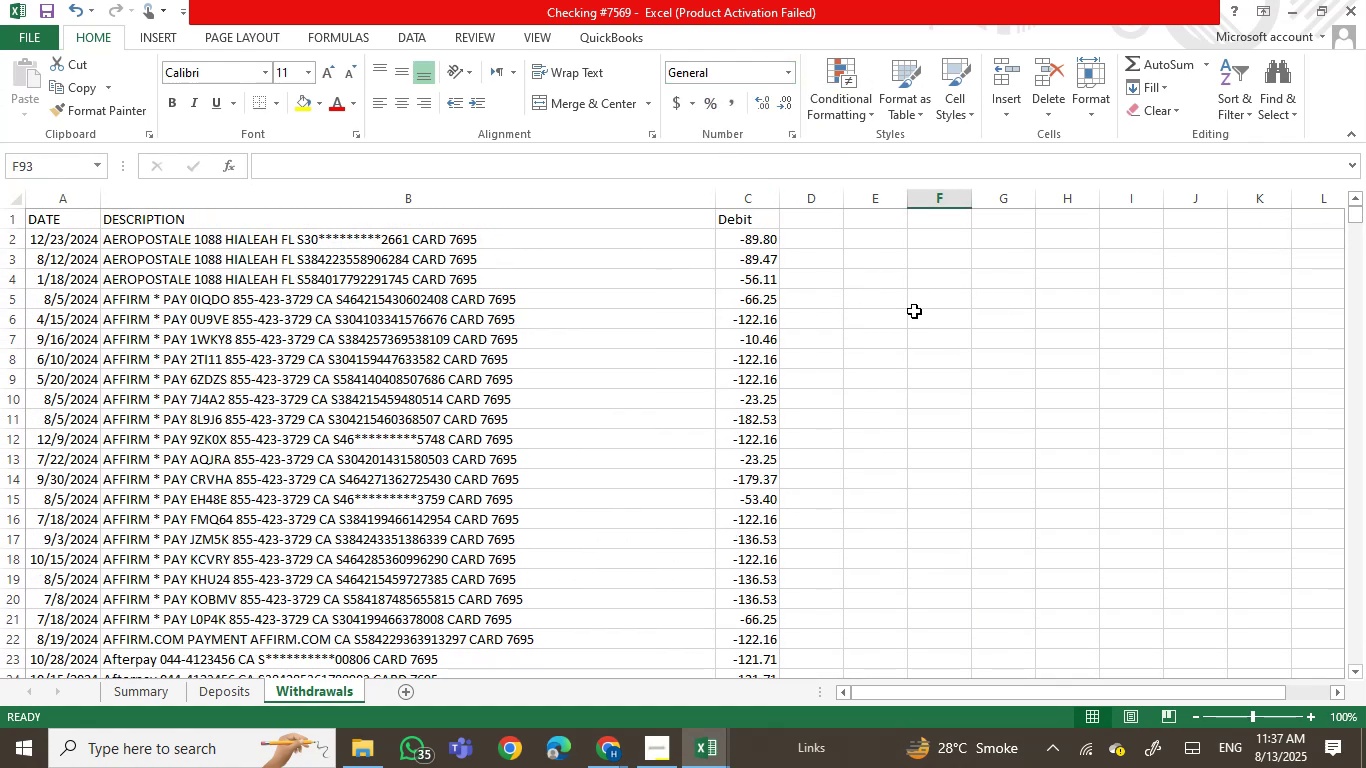 
left_click([805, 243])
 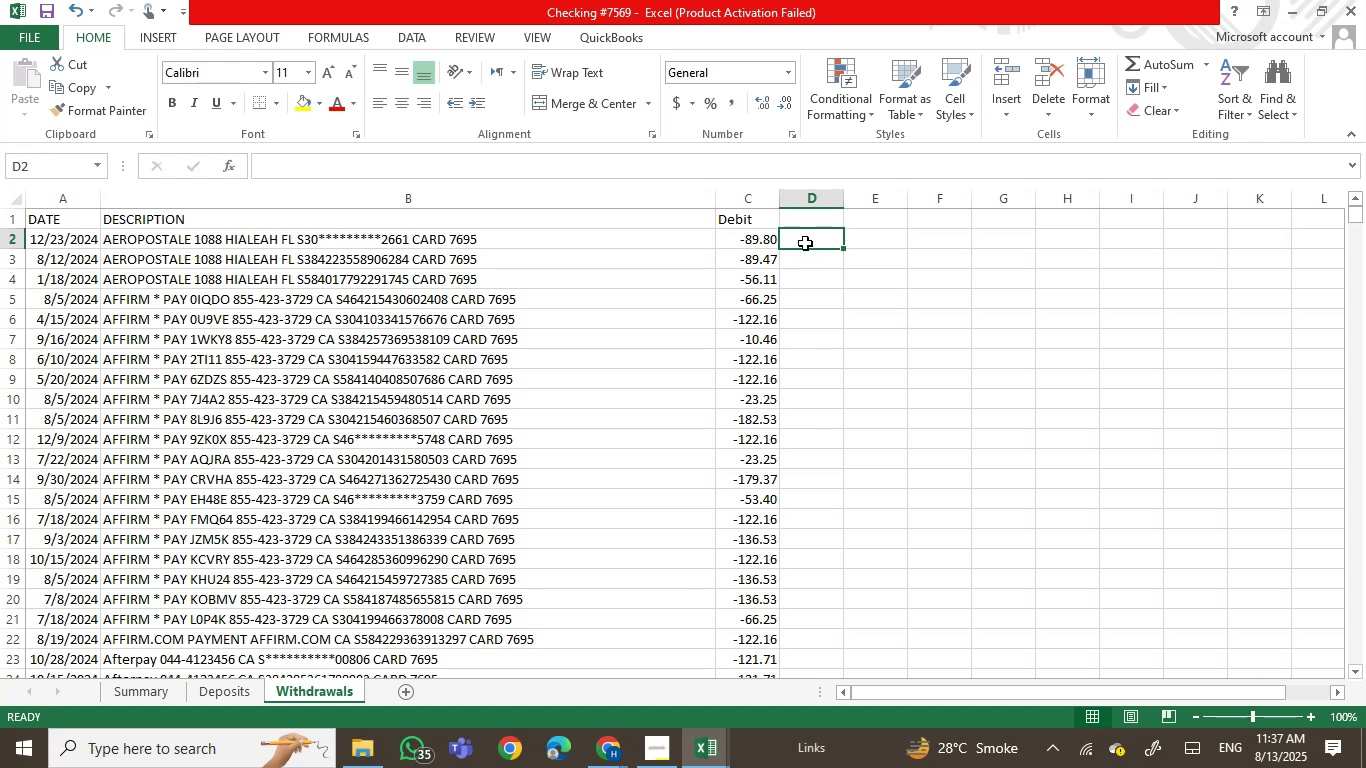 
scroll: coordinate [899, 472], scroll_direction: down, amount: 31.0
 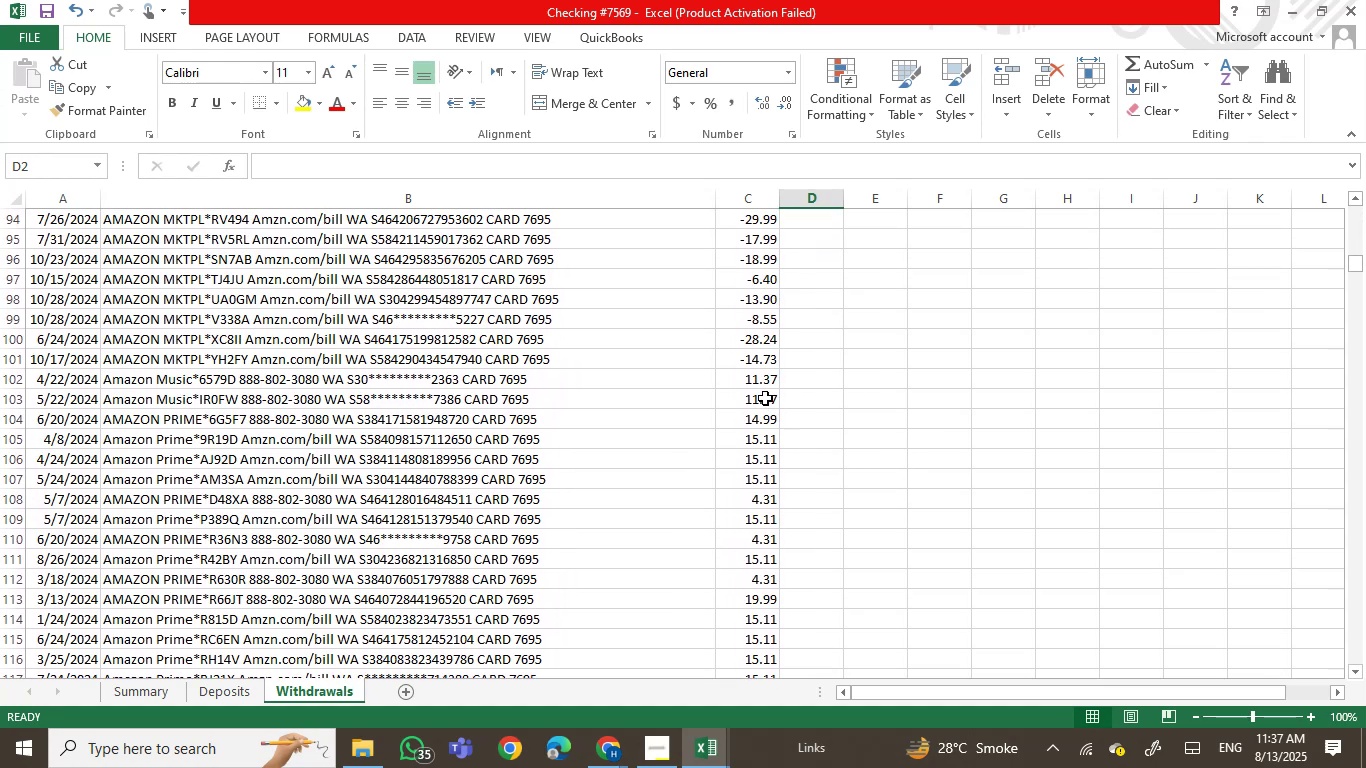 
left_click([767, 379])
 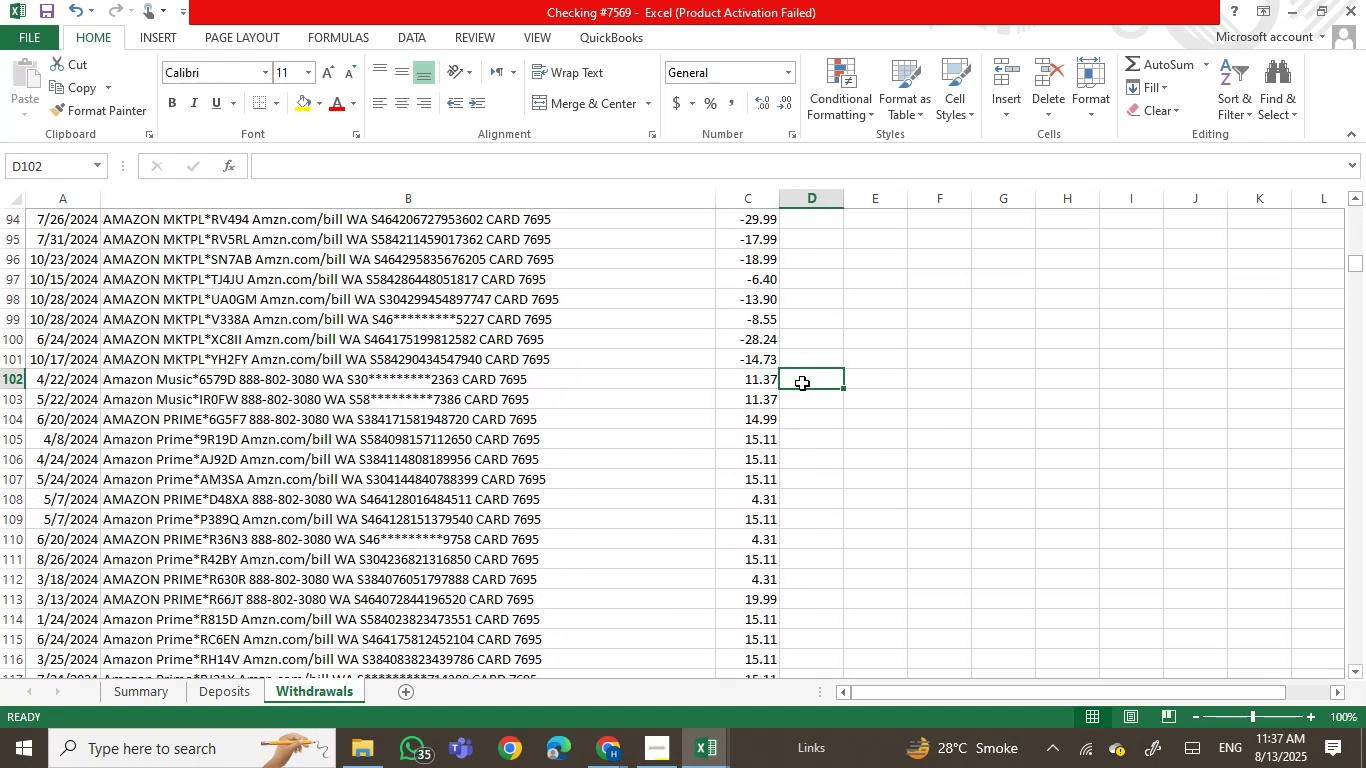 
key(Equal)
 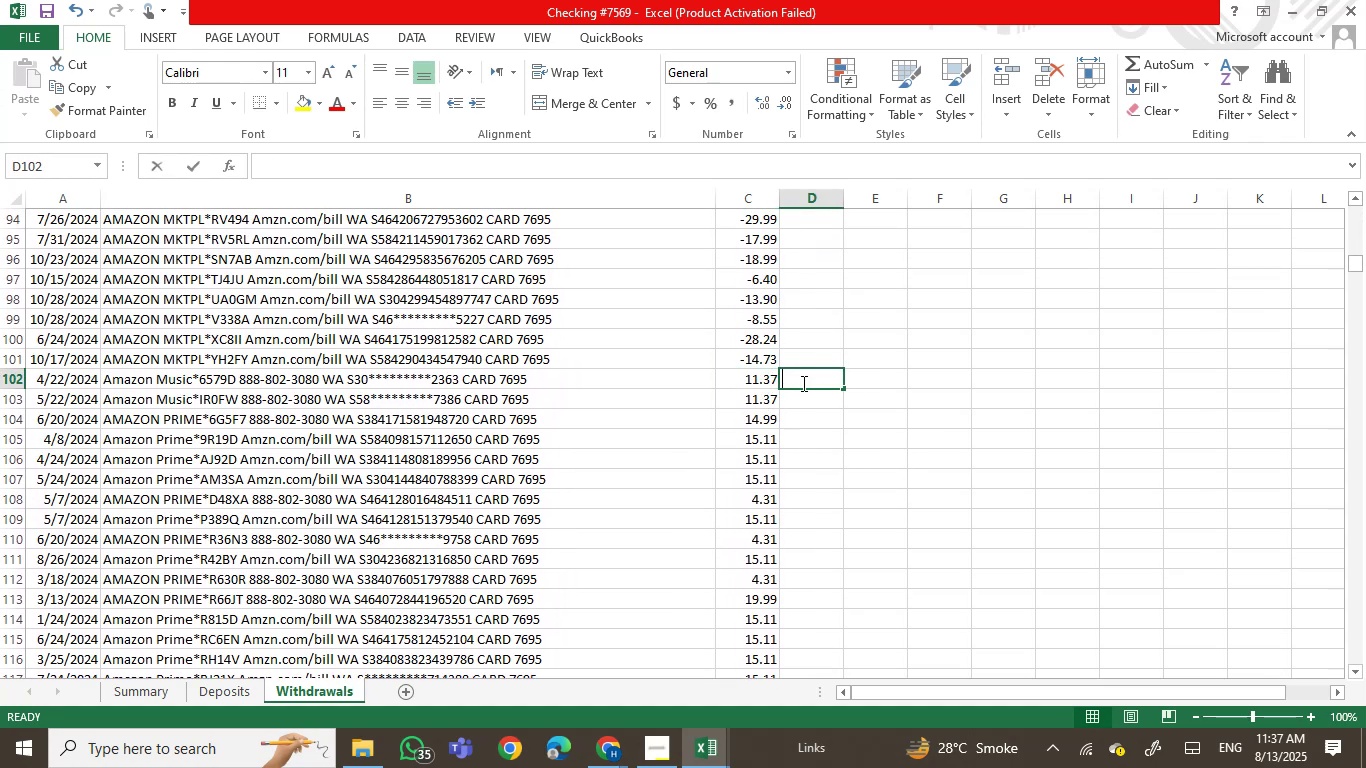 
key(Minus)
 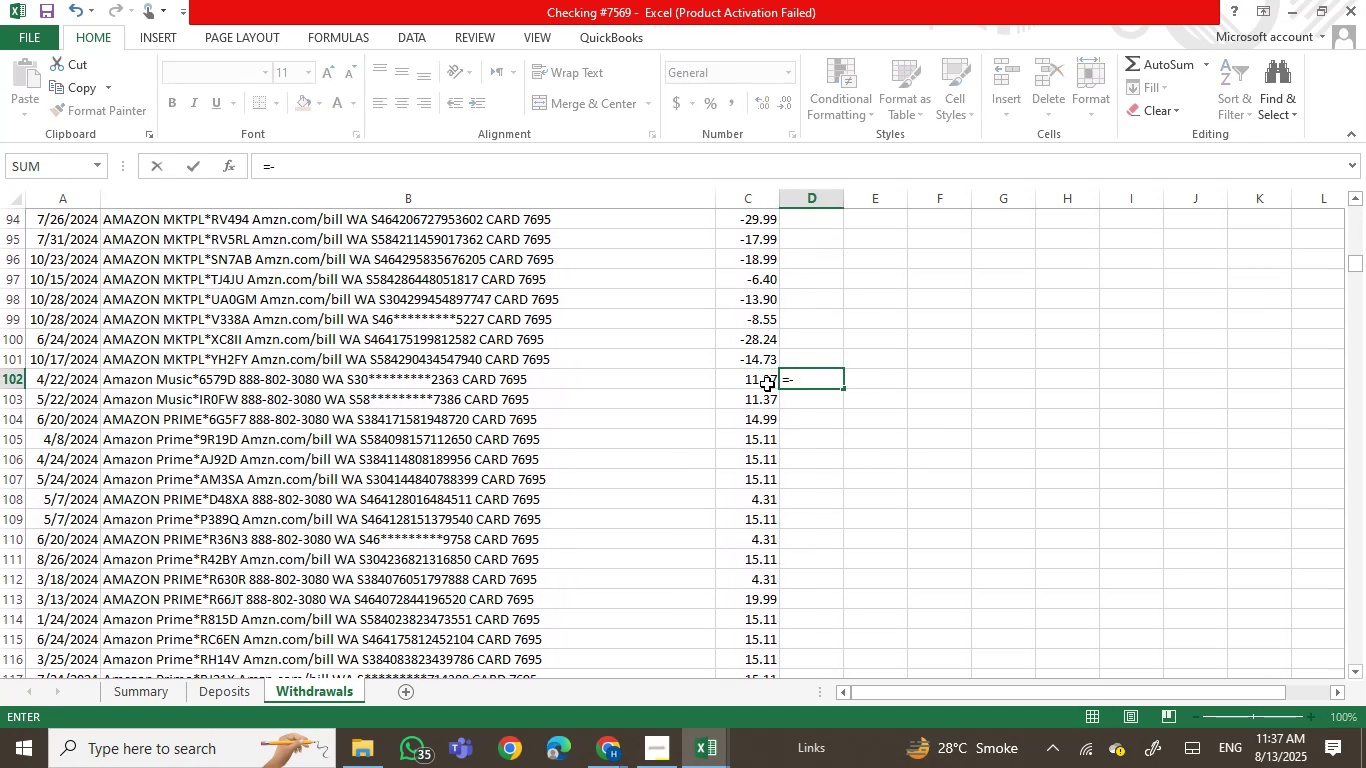 
left_click([764, 379])
 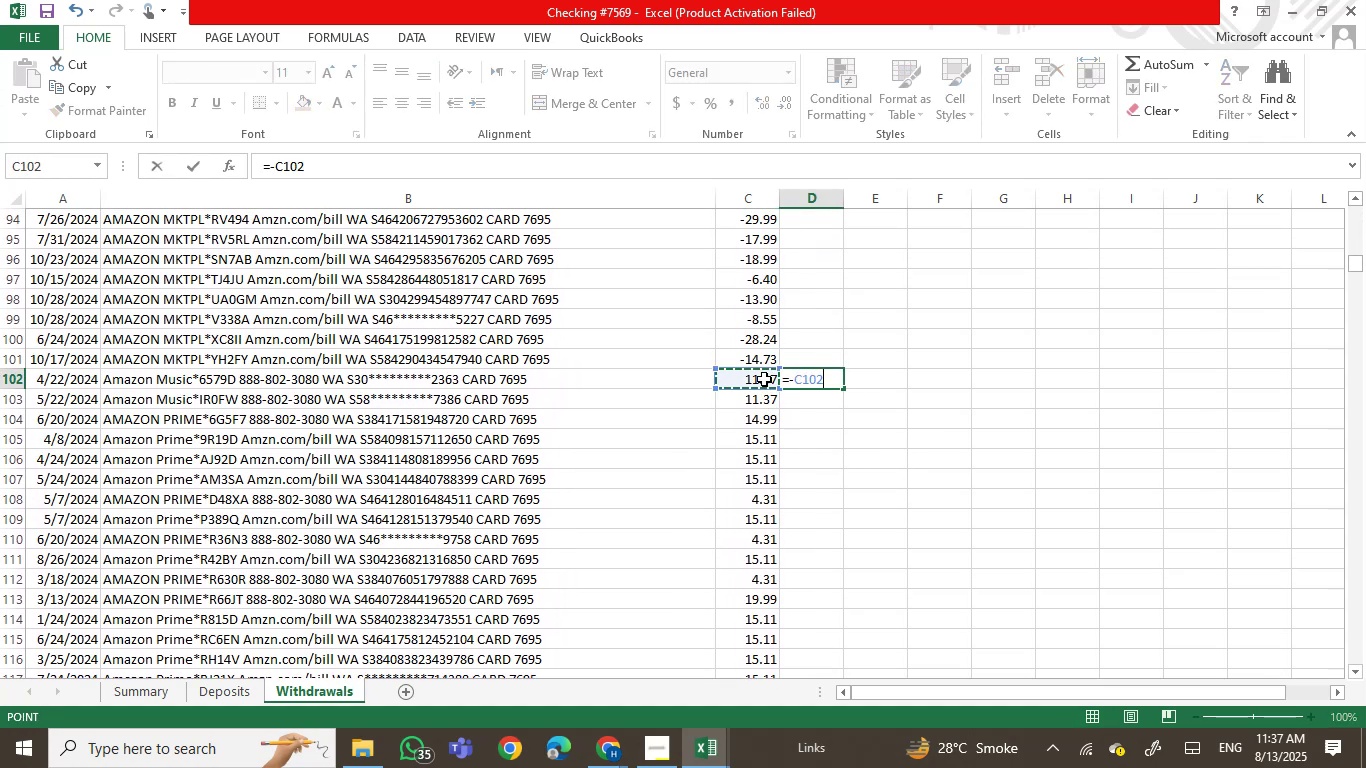 
key(Enter)
 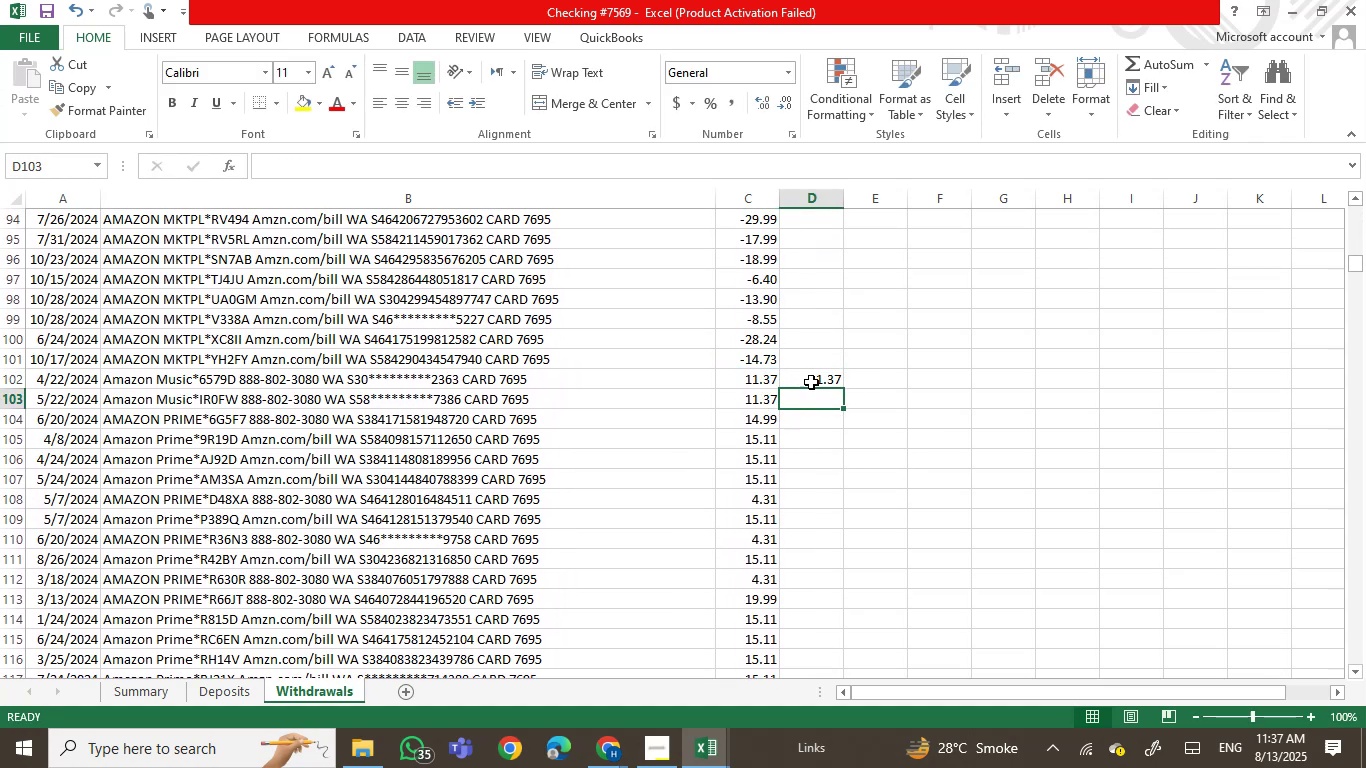 
left_click([820, 378])
 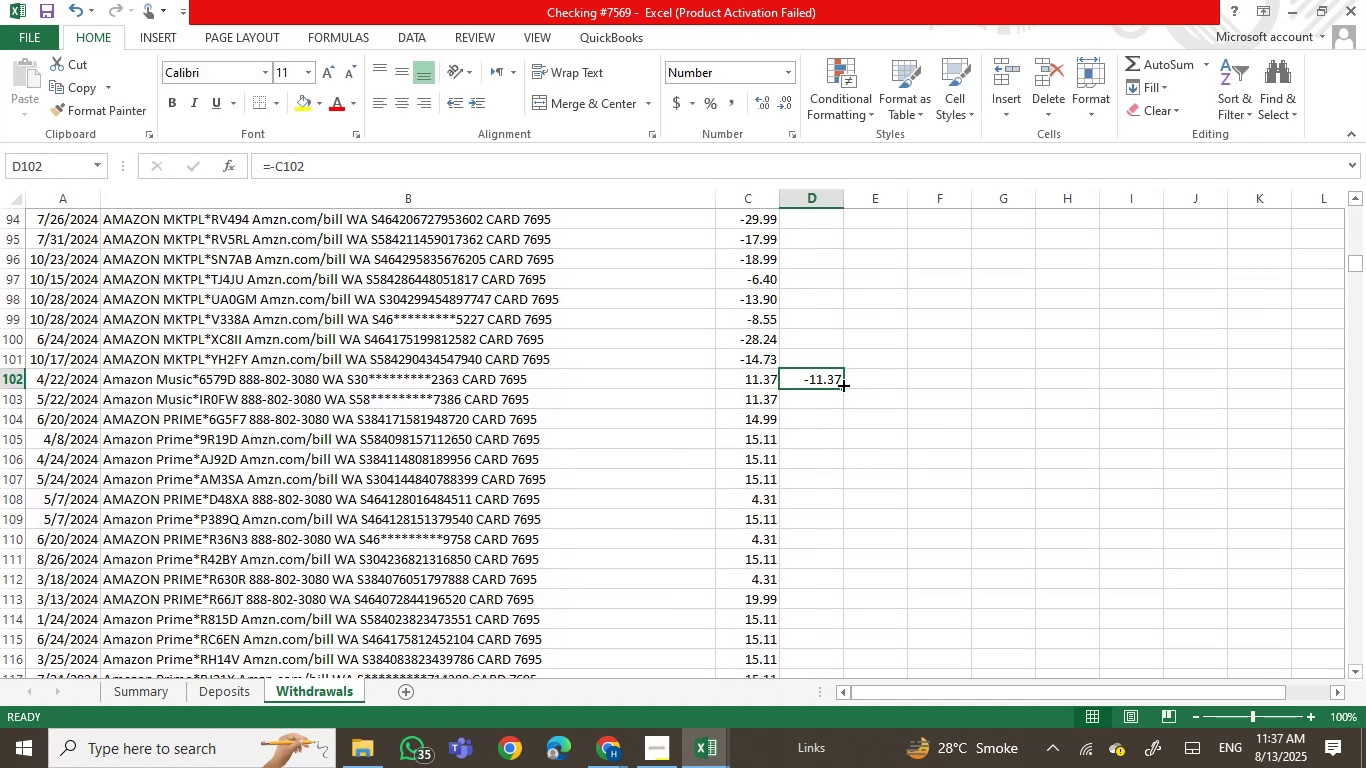 
double_click([842, 384])
 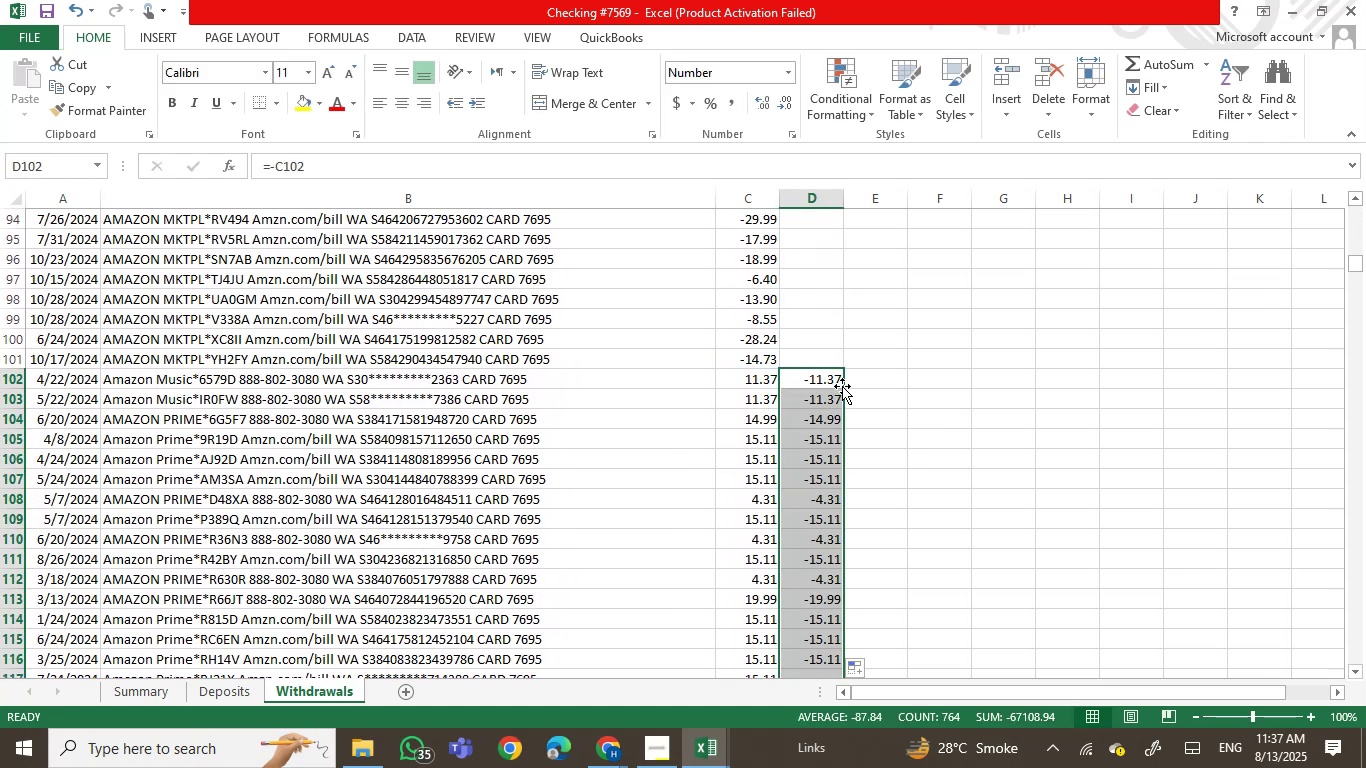 
key(Control+C)
 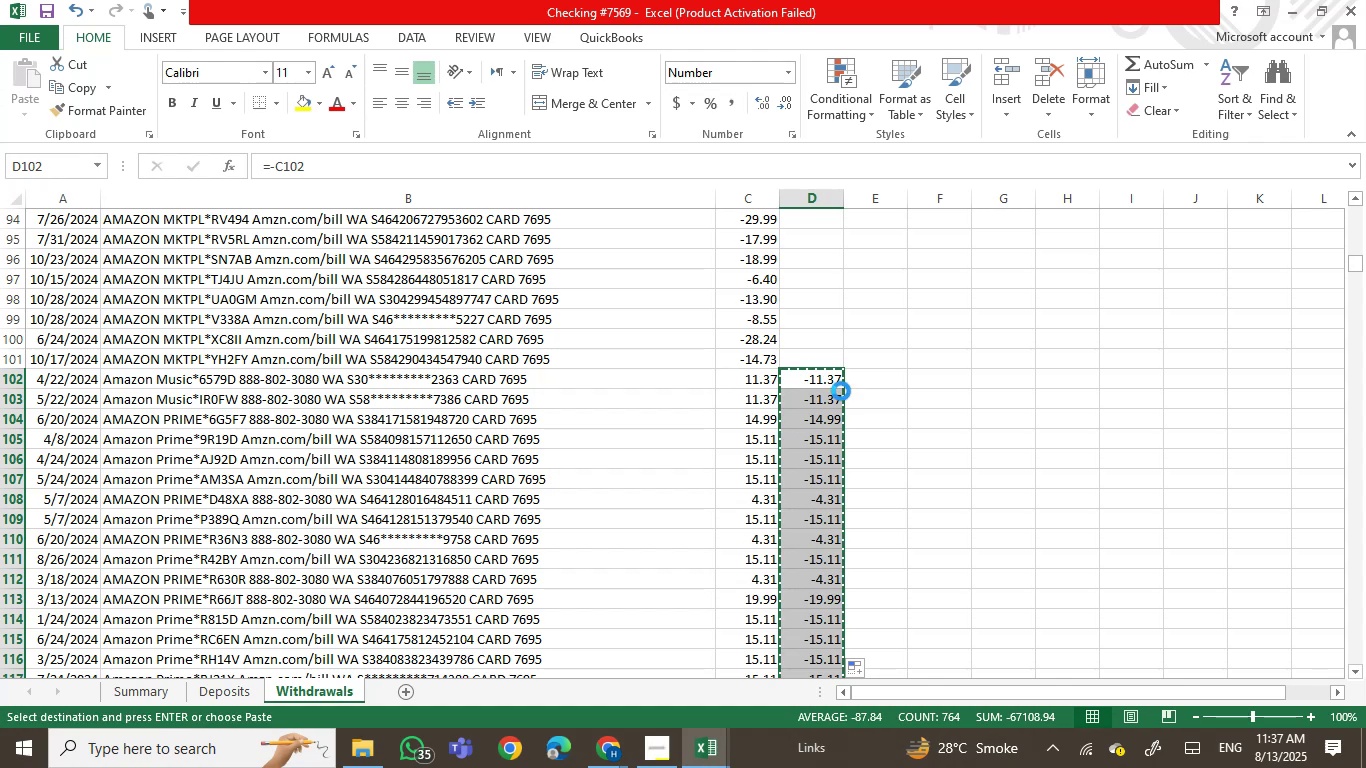 
key(Alt+Control+V)
 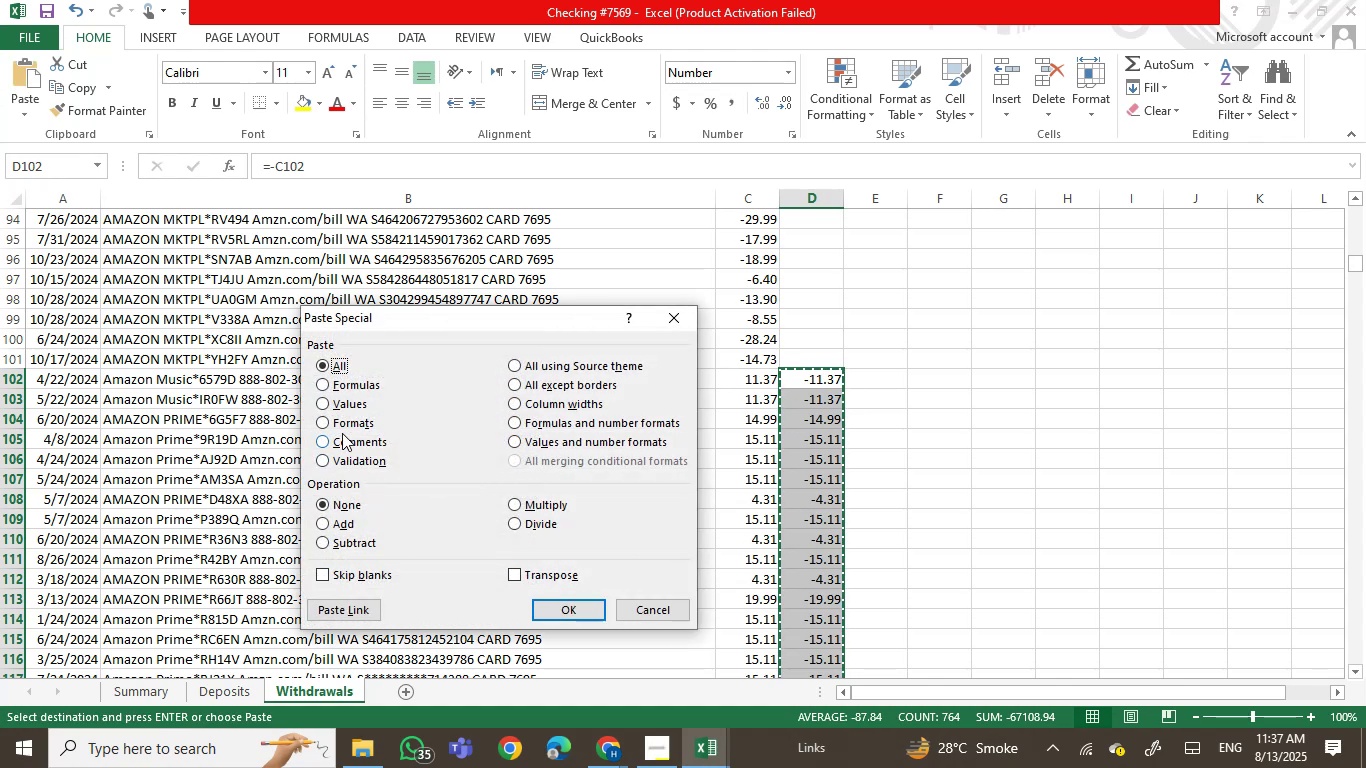 
left_click([344, 398])
 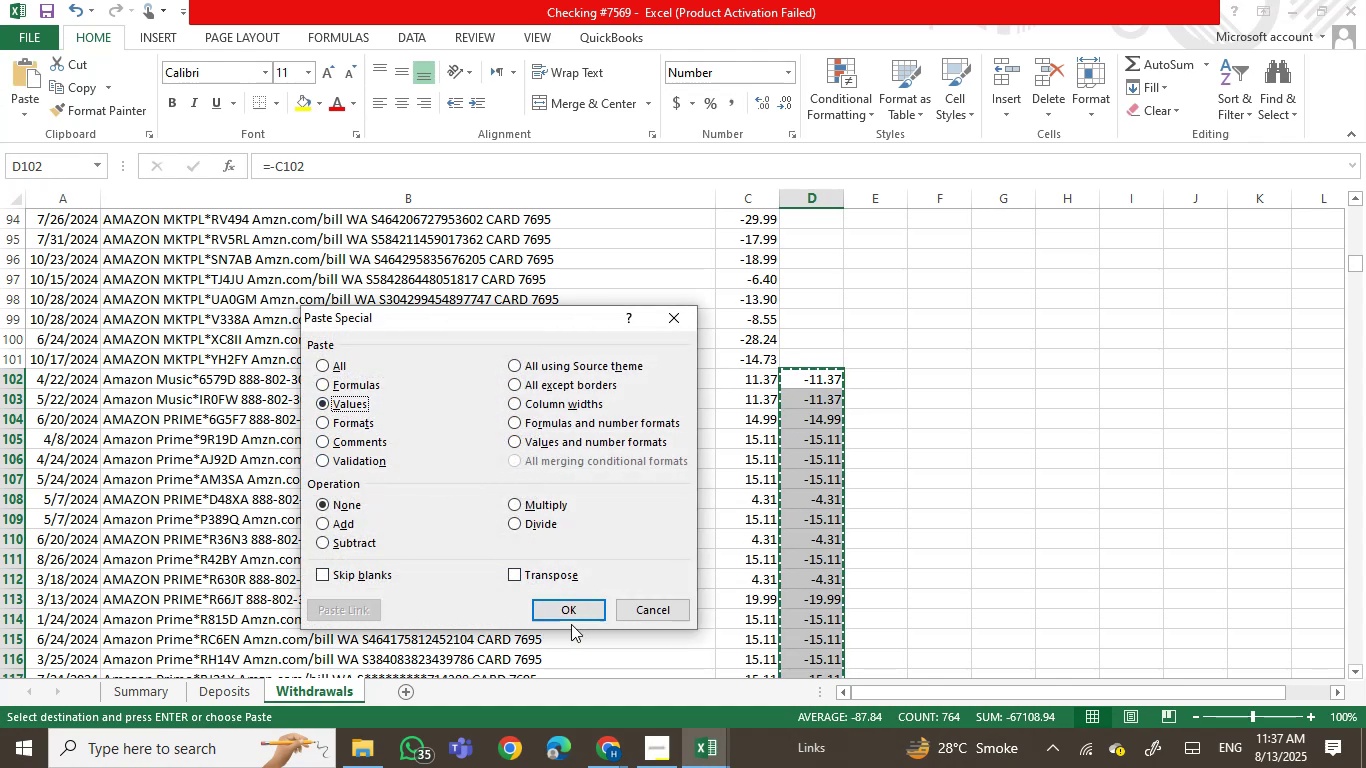 
left_click([577, 616])
 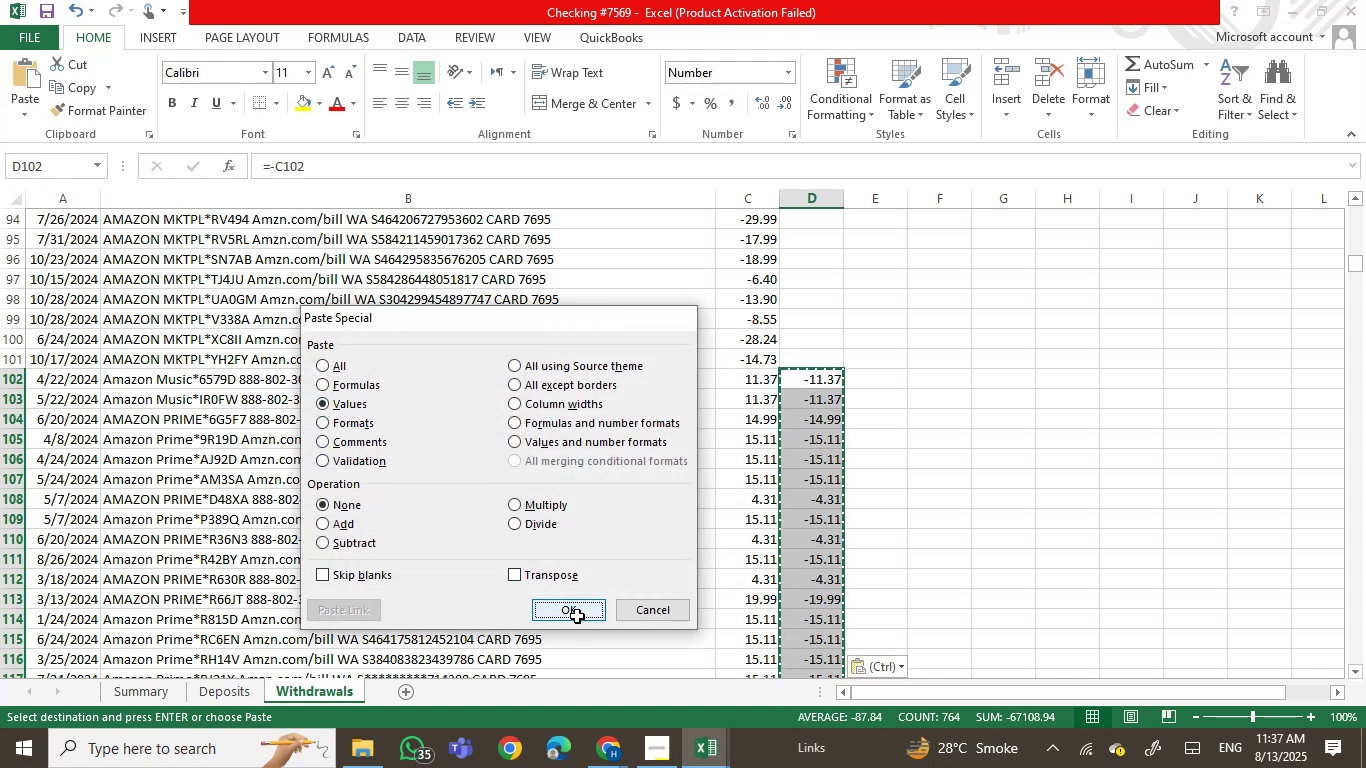 
key(Control+C)
 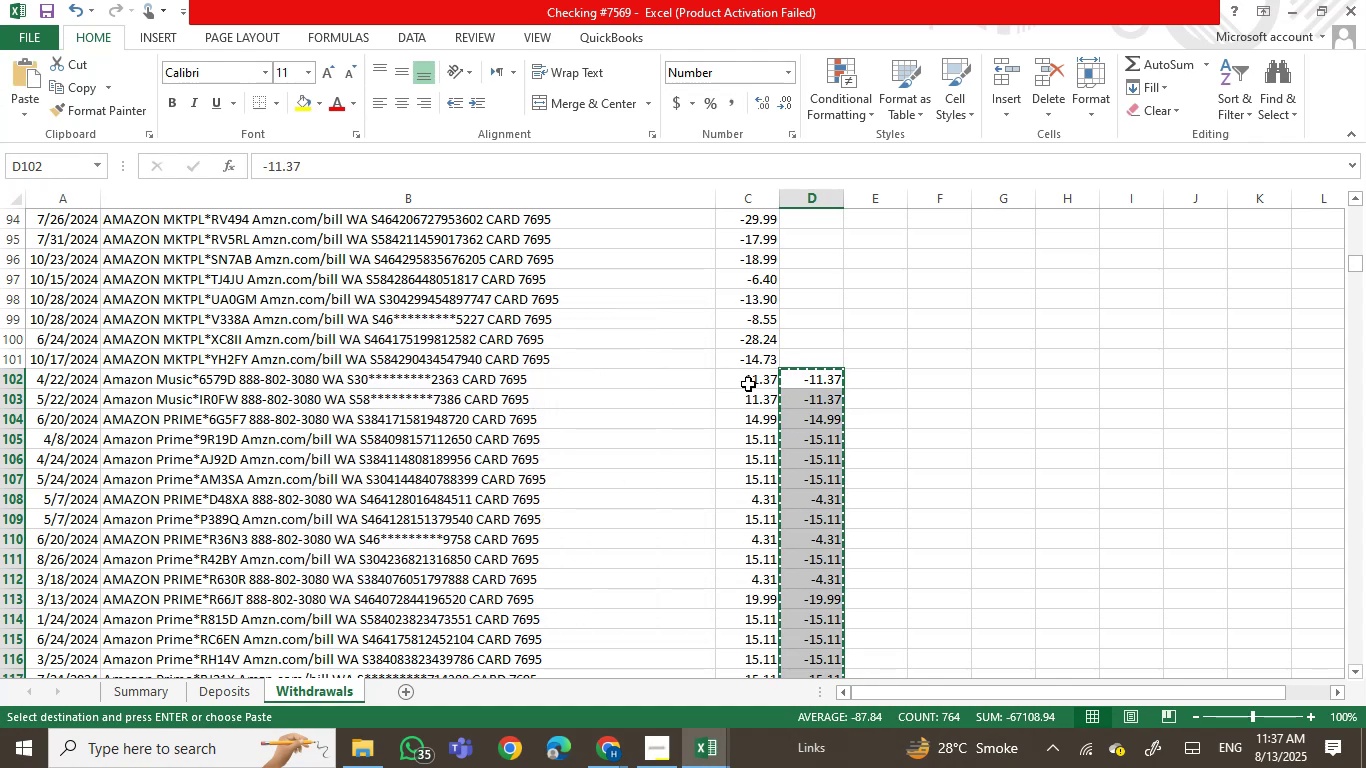 
left_click([750, 382])
 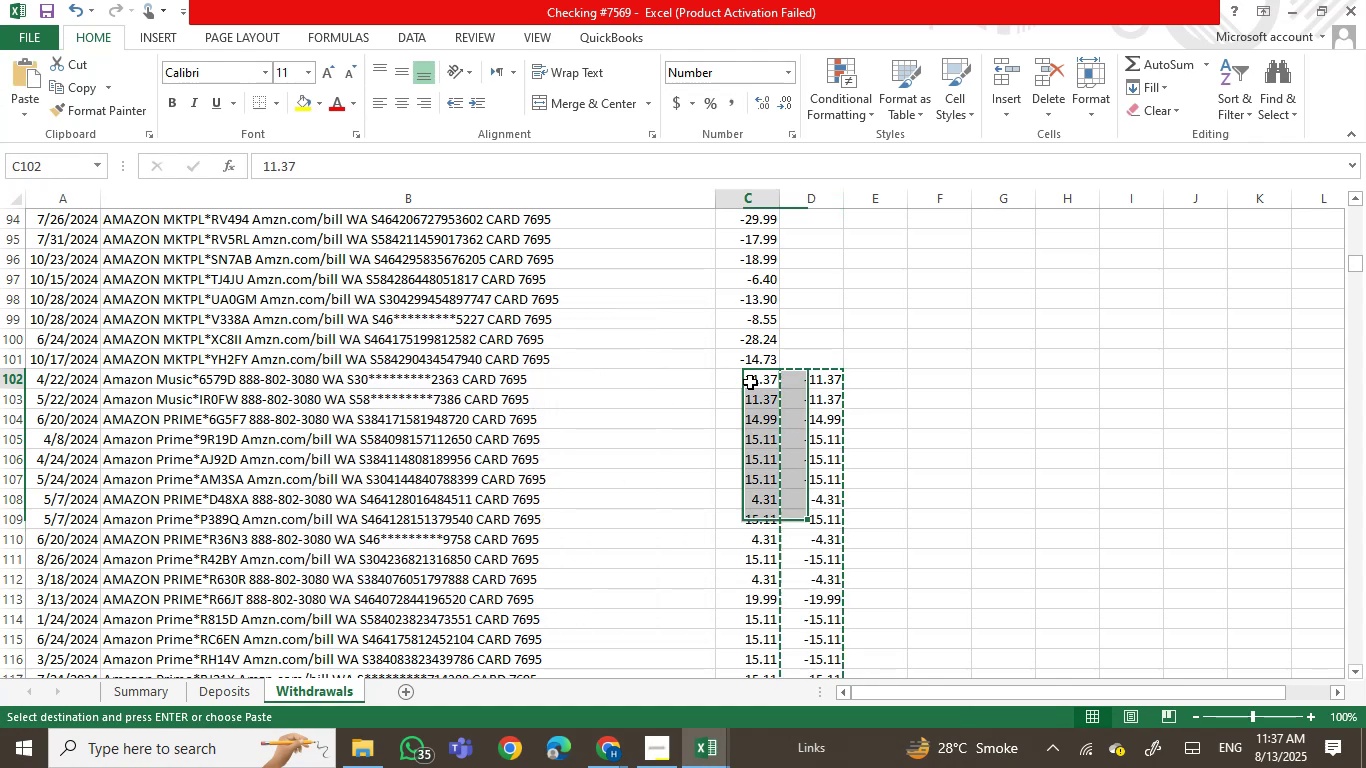 
key(Control+V)
 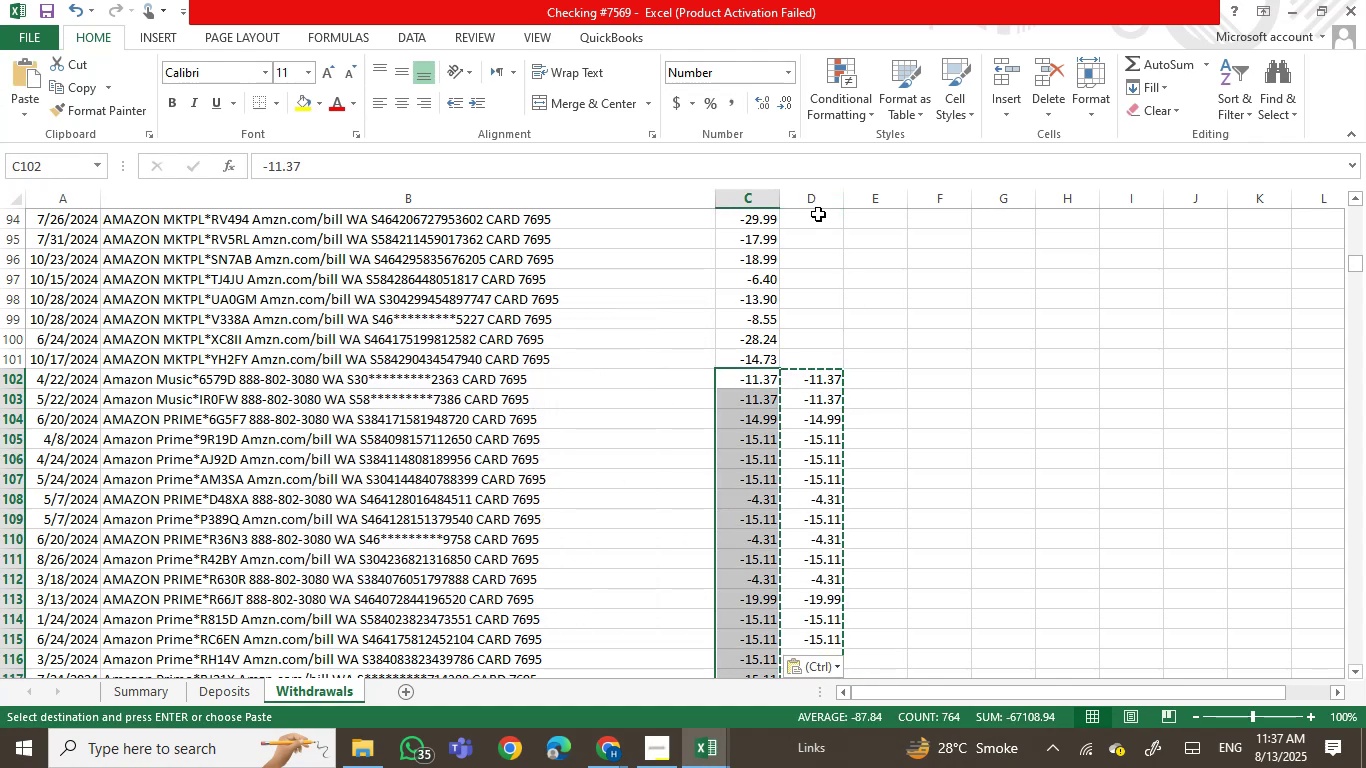 
left_click([818, 199])
 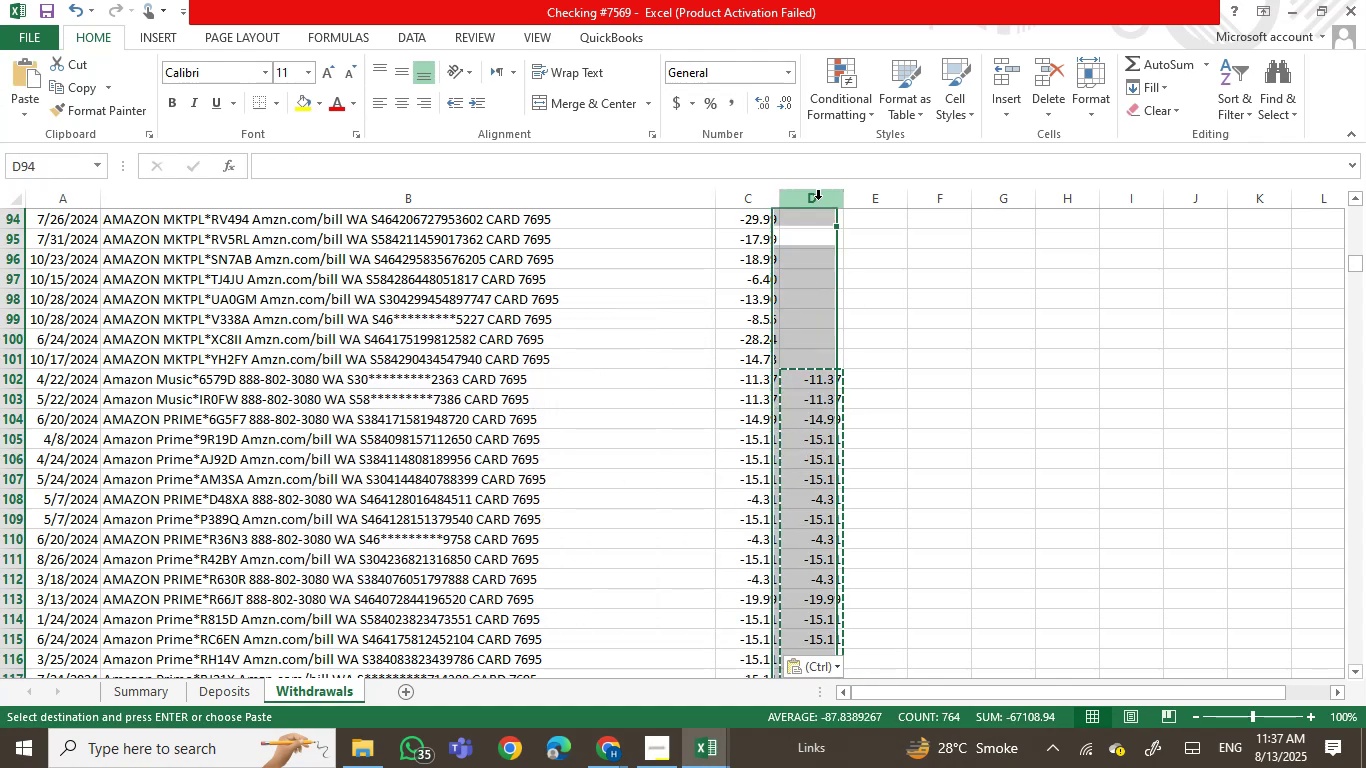 
key(Control+NumpadSubtract)
 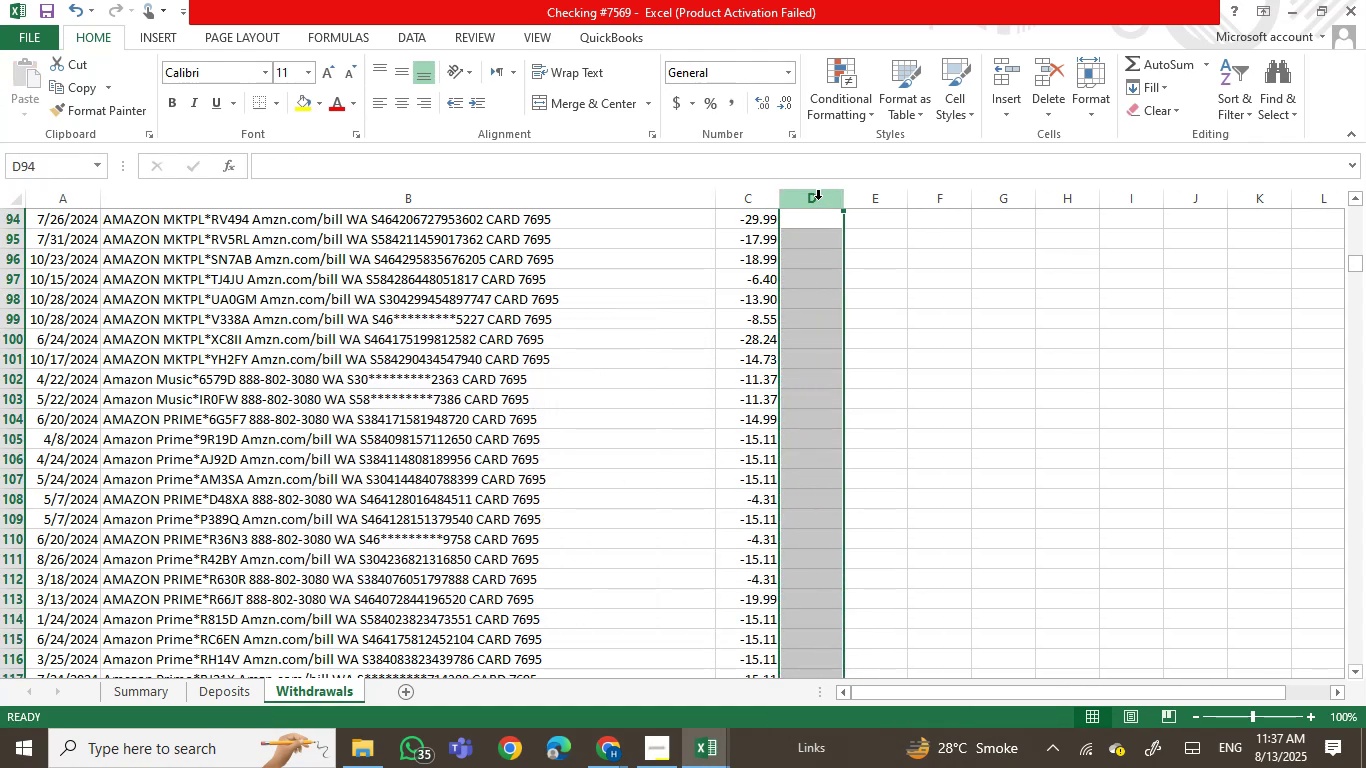 
scroll: coordinate [1185, 437], scroll_direction: down, amount: 19.0
 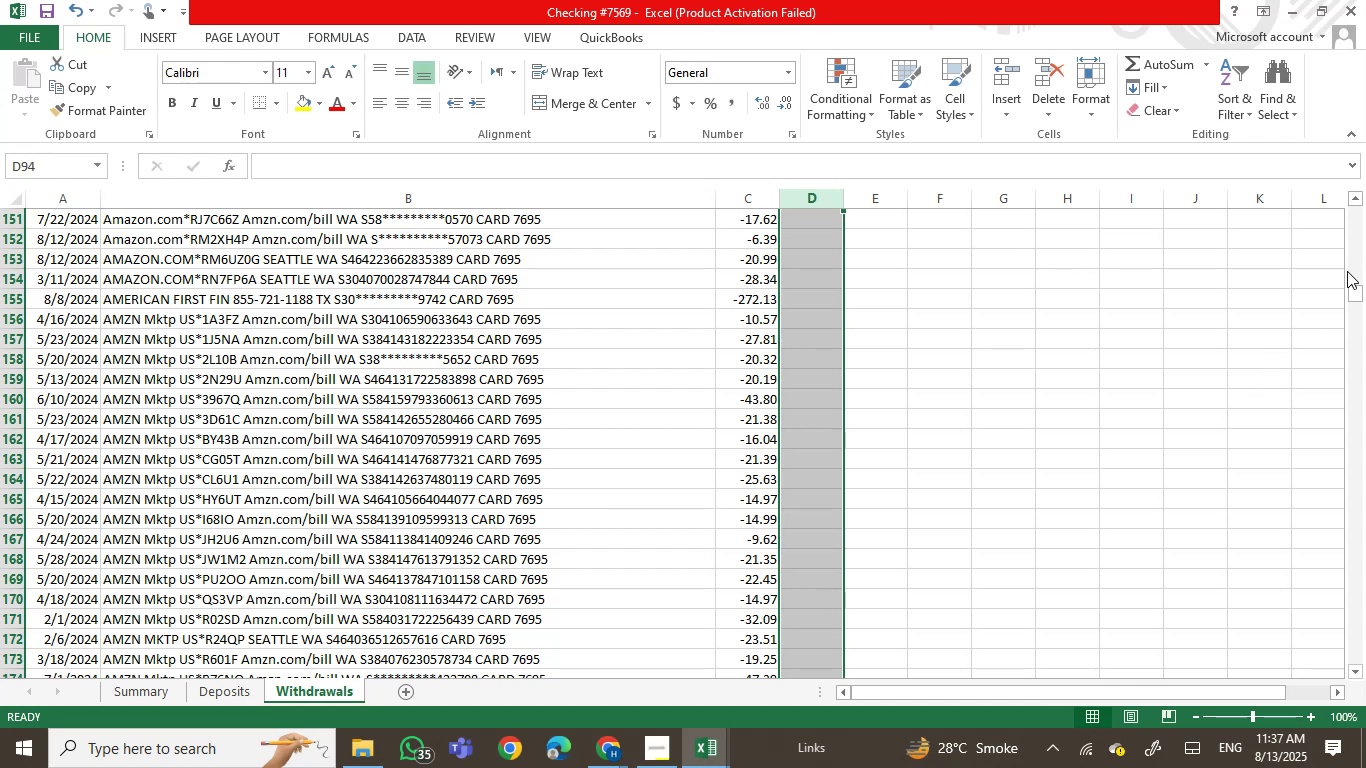 
left_click_drag(start_coordinate=[1356, 289], to_coordinate=[1347, 665])
 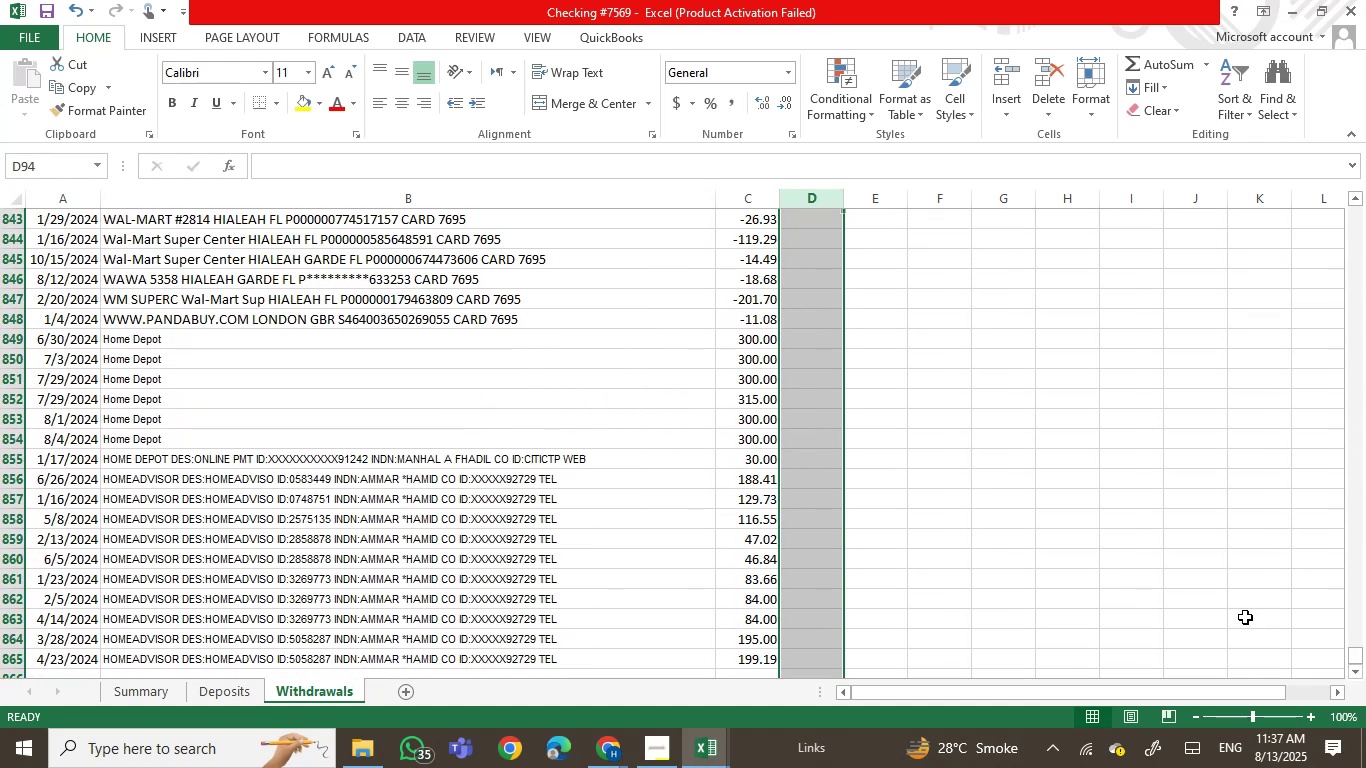 
scroll: coordinate [1135, 564], scroll_direction: down, amount: 1.0
 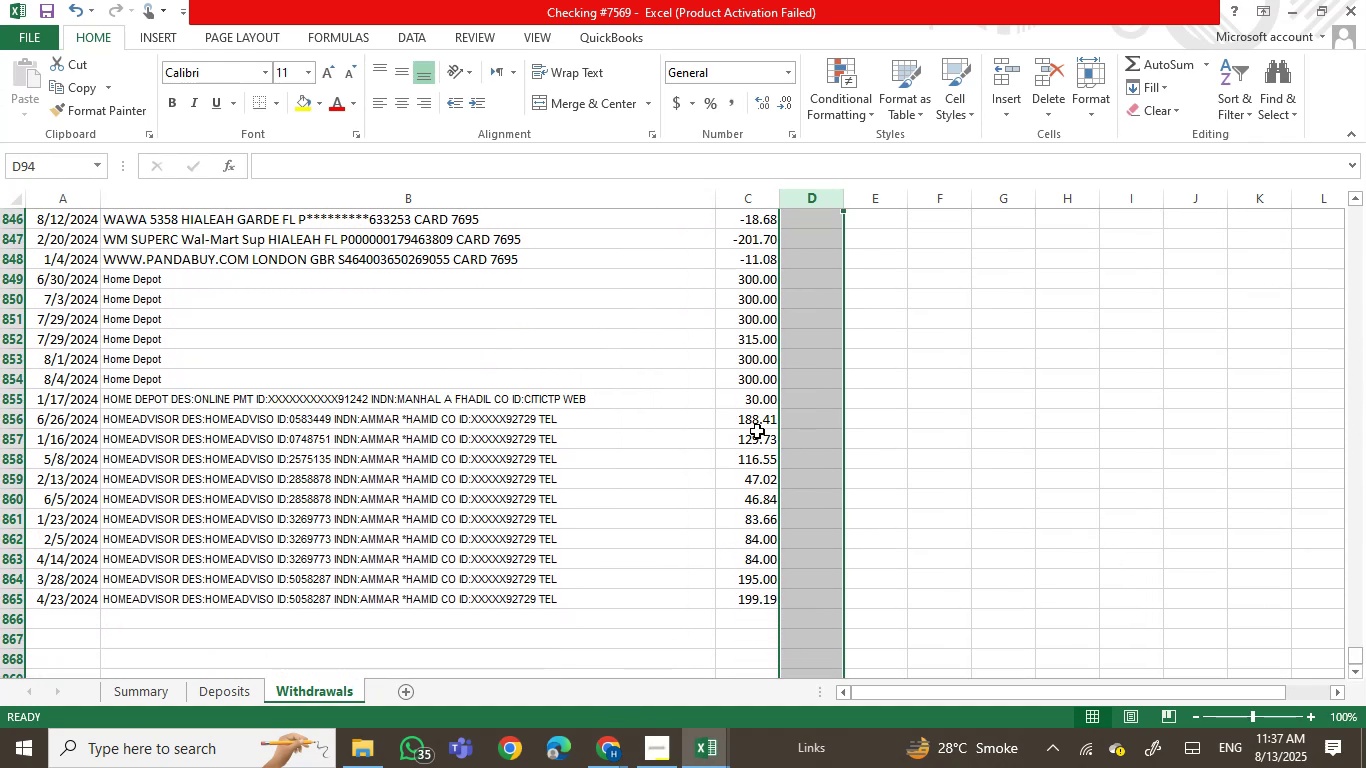 
left_click([659, 337])
 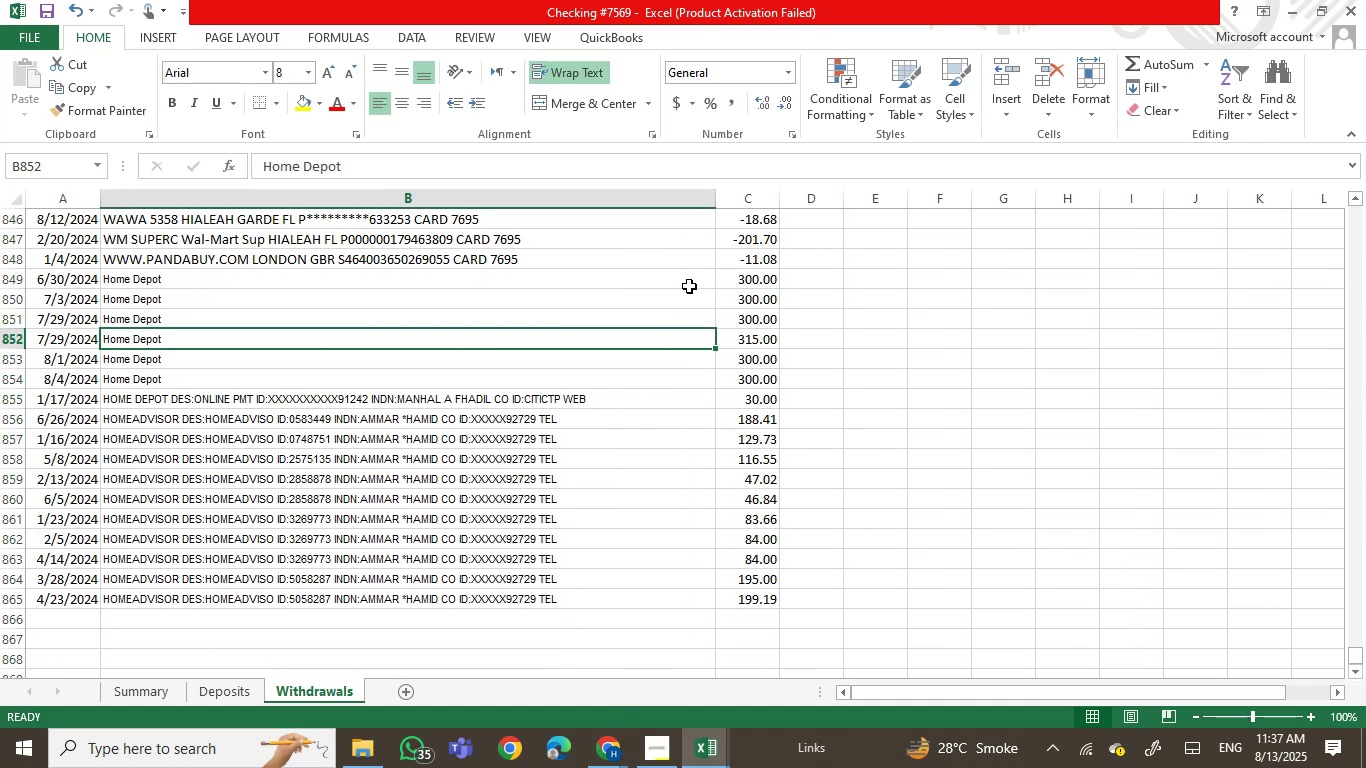 
left_click([689, 285])
 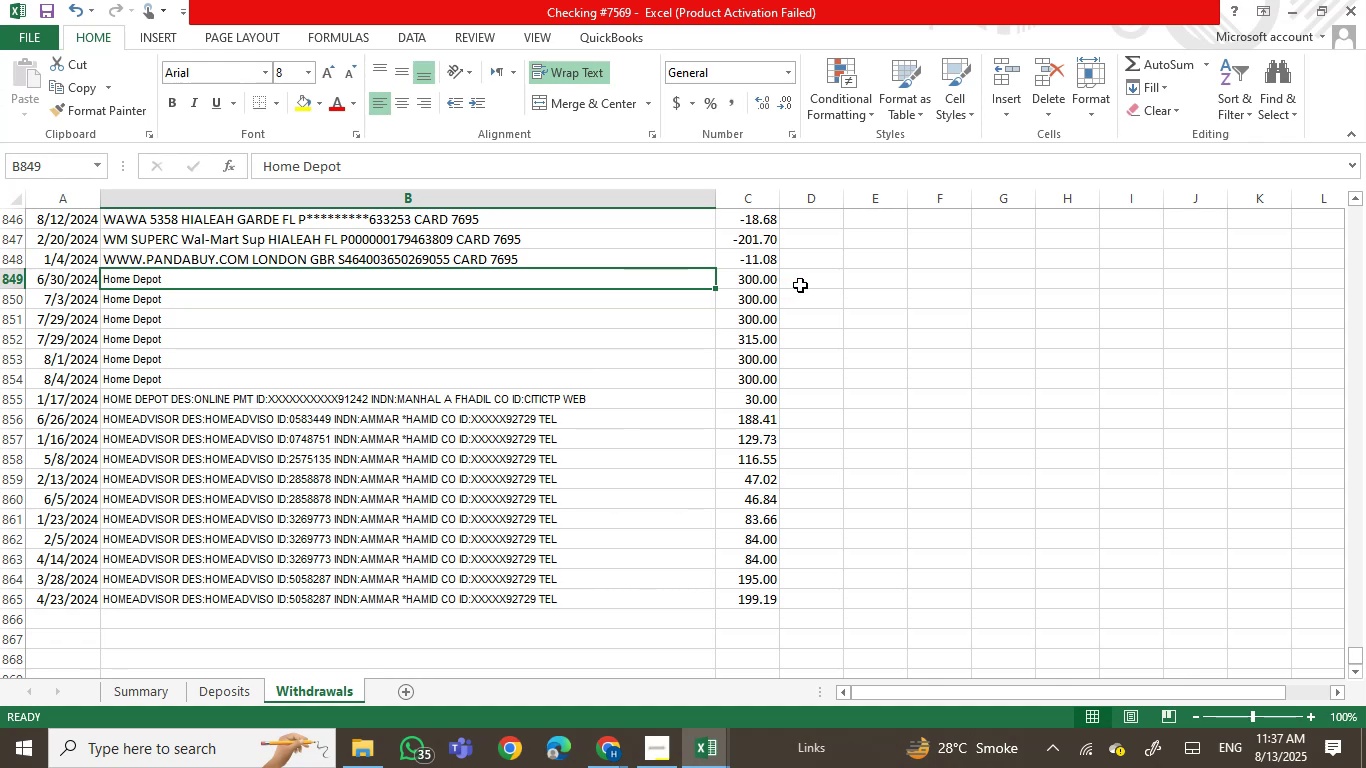 
left_click([800, 285])
 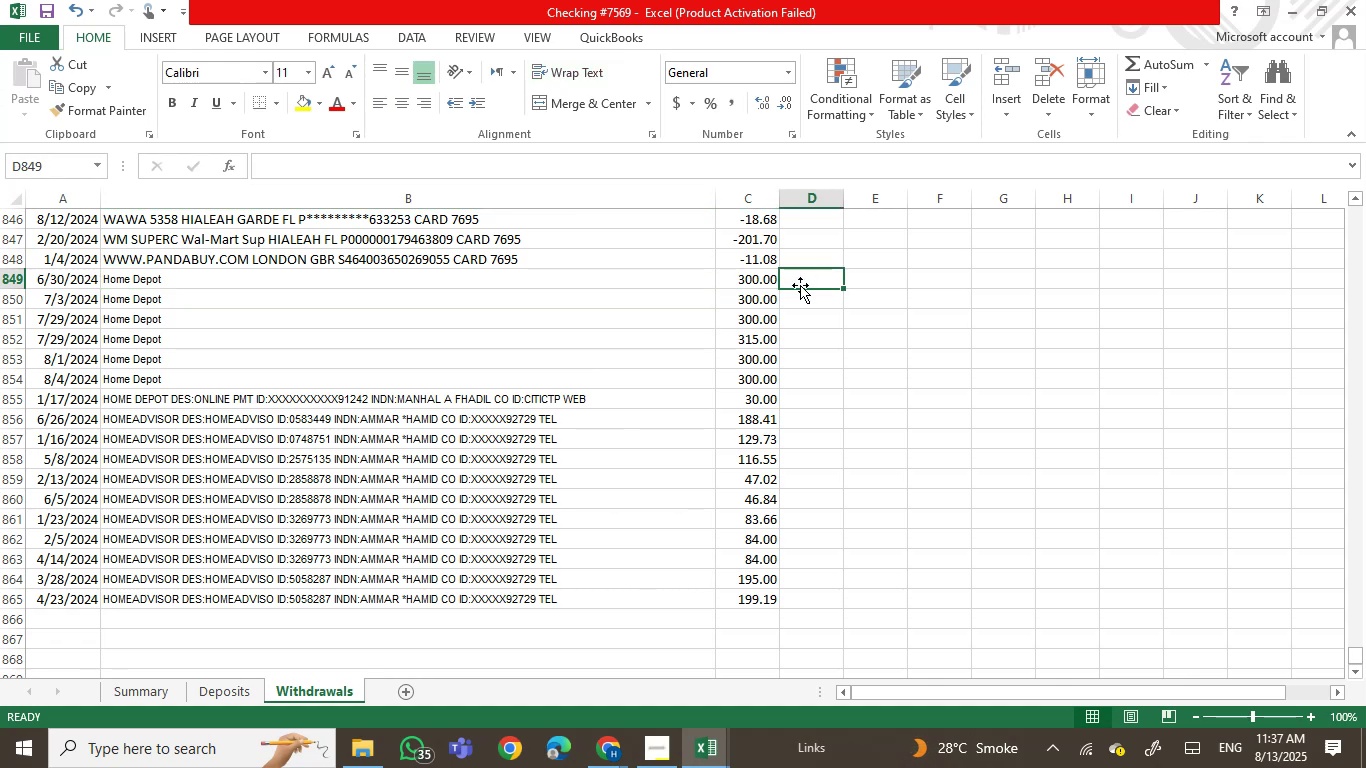 
key(Equal)
 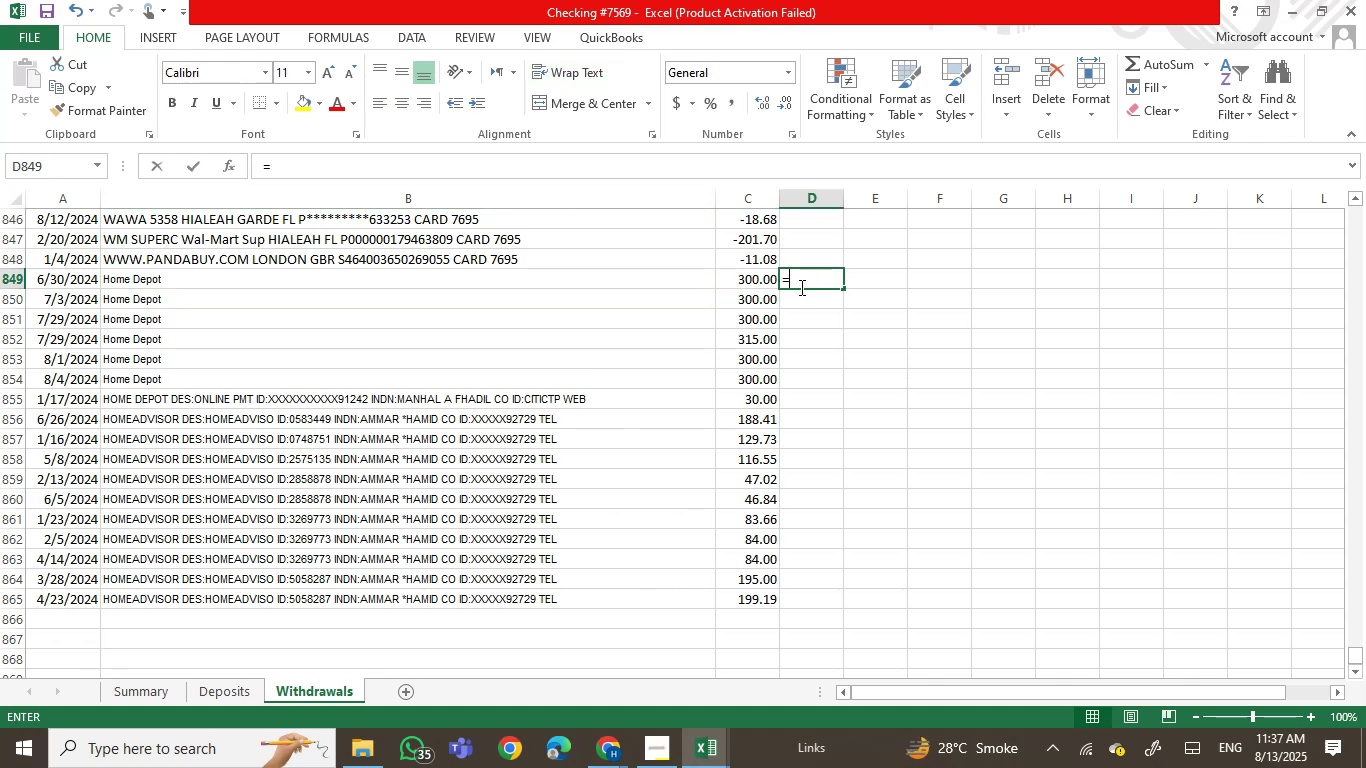 
key(Minus)
 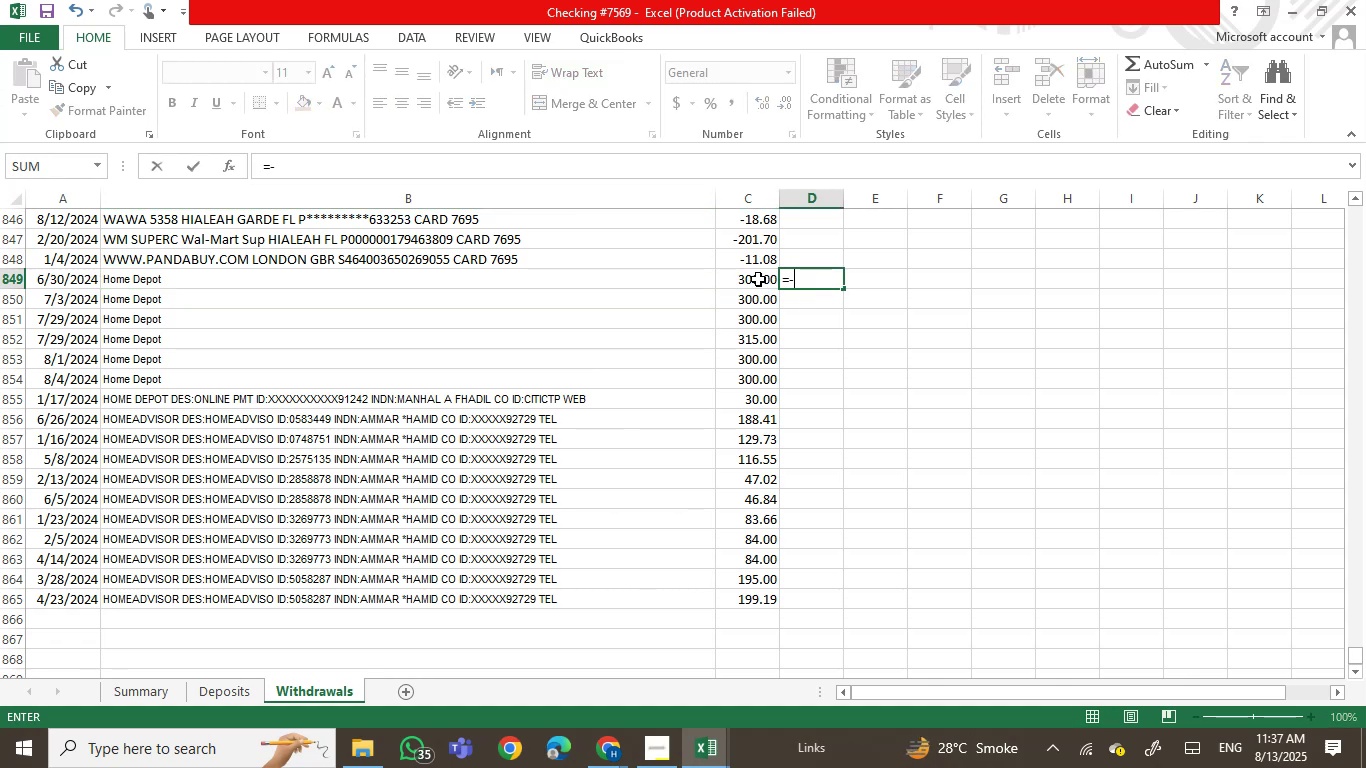 
left_click([757, 275])
 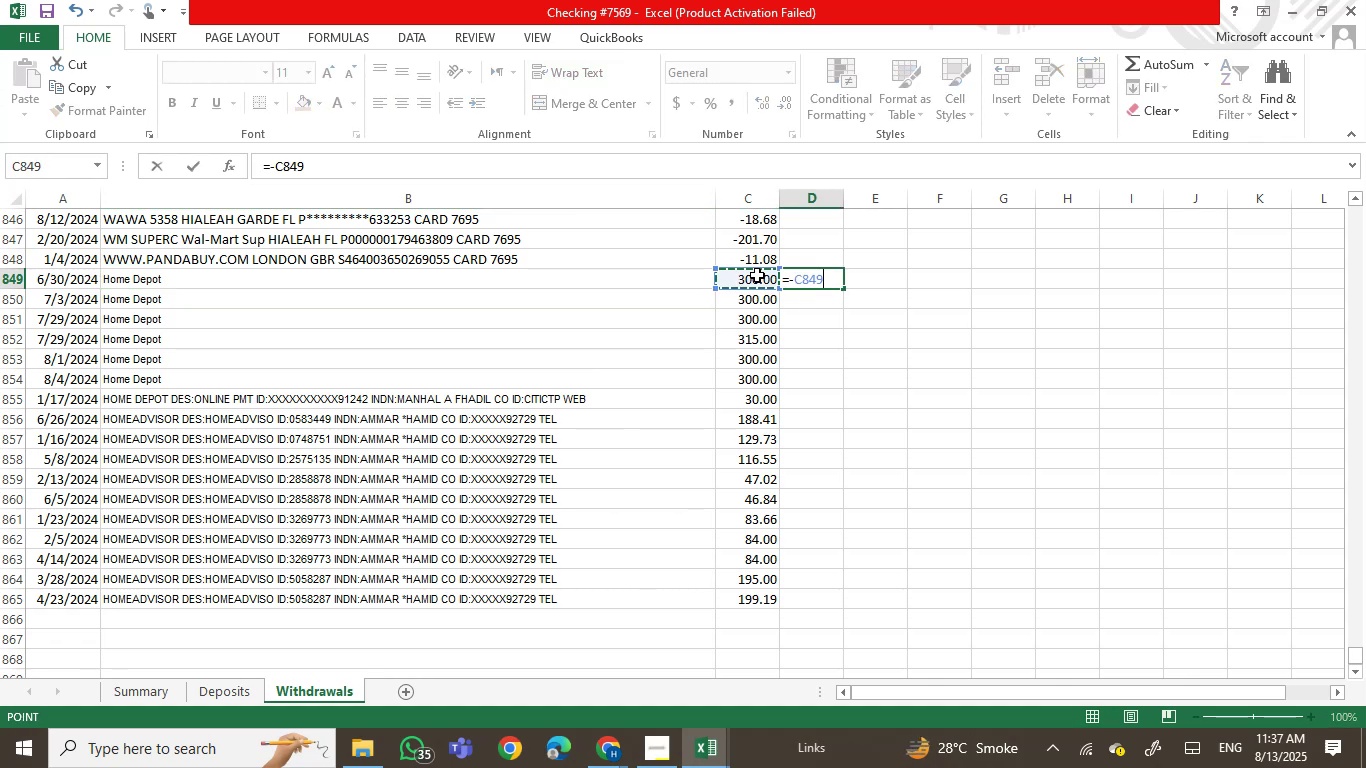 
key(Enter)
 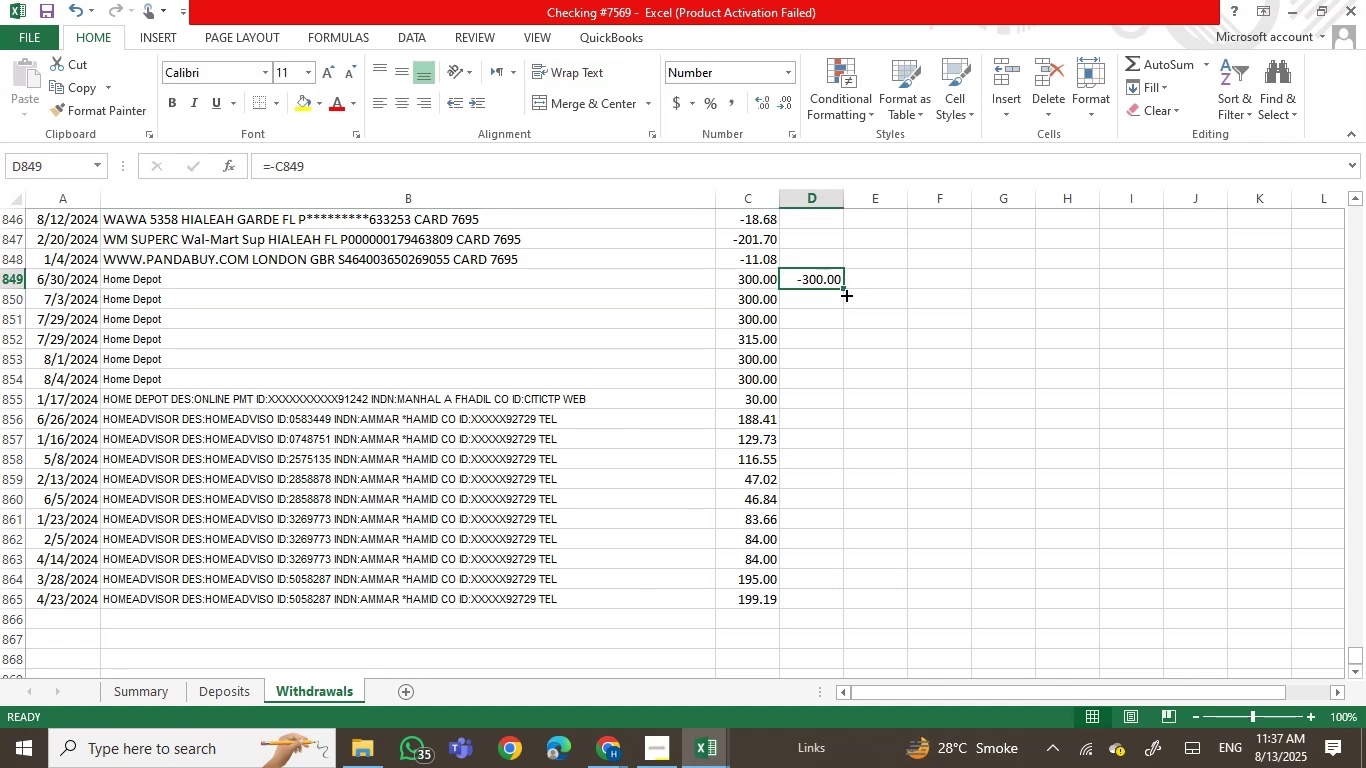 
left_click([845, 295])
 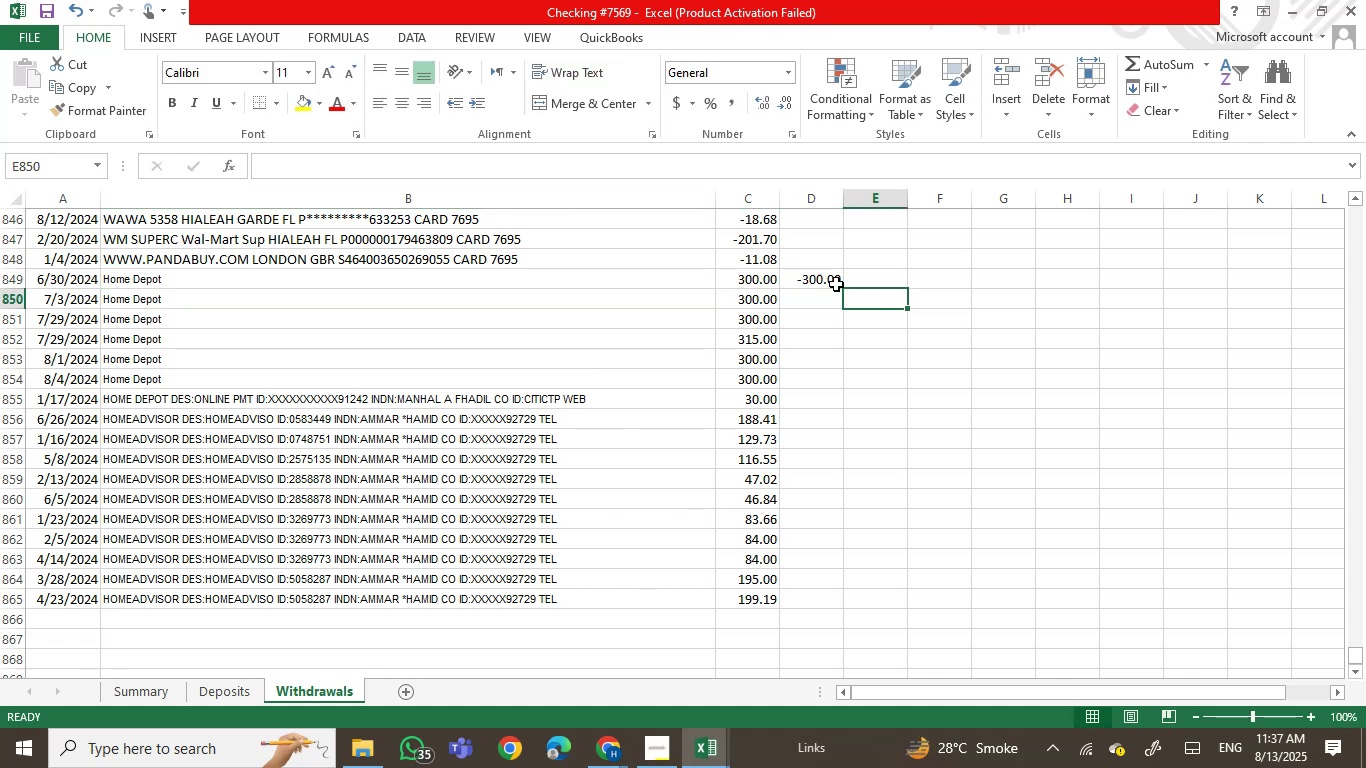 
left_click([830, 280])
 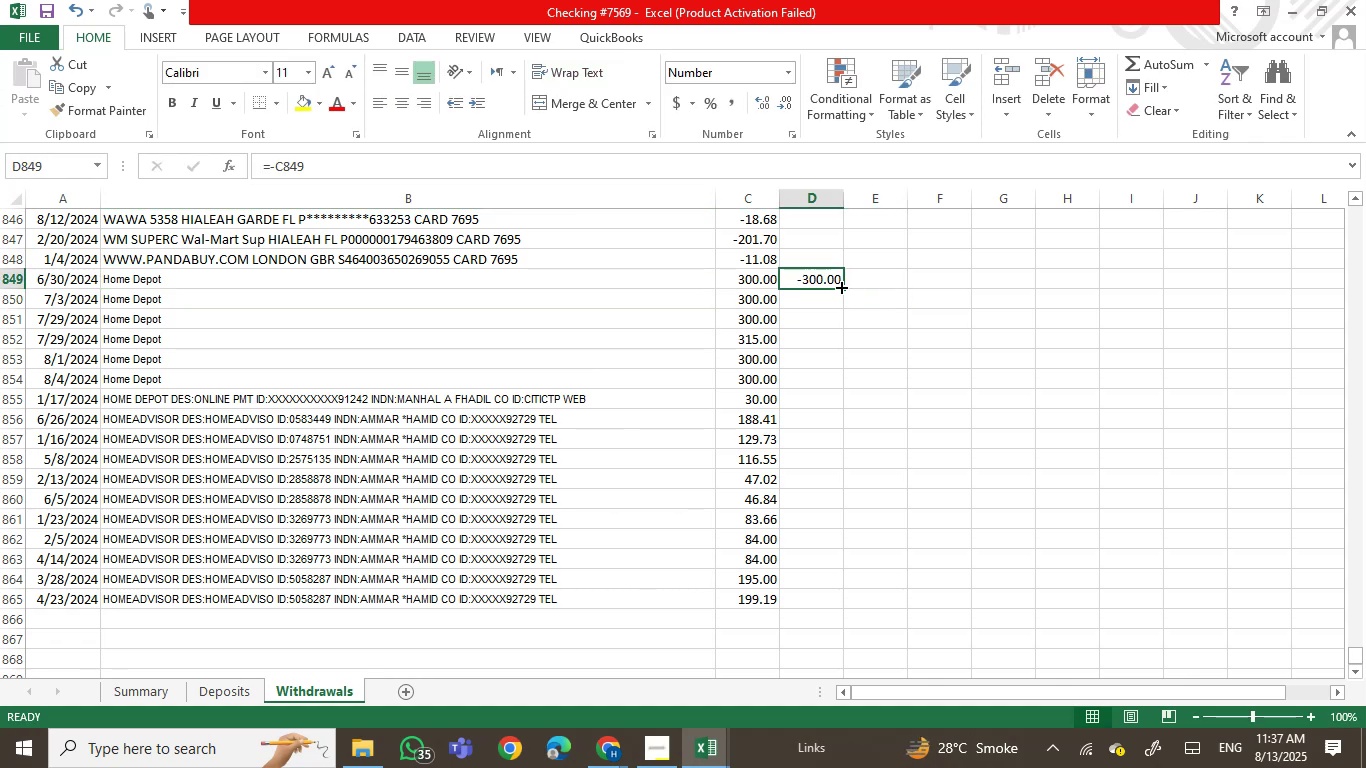 
double_click([840, 286])
 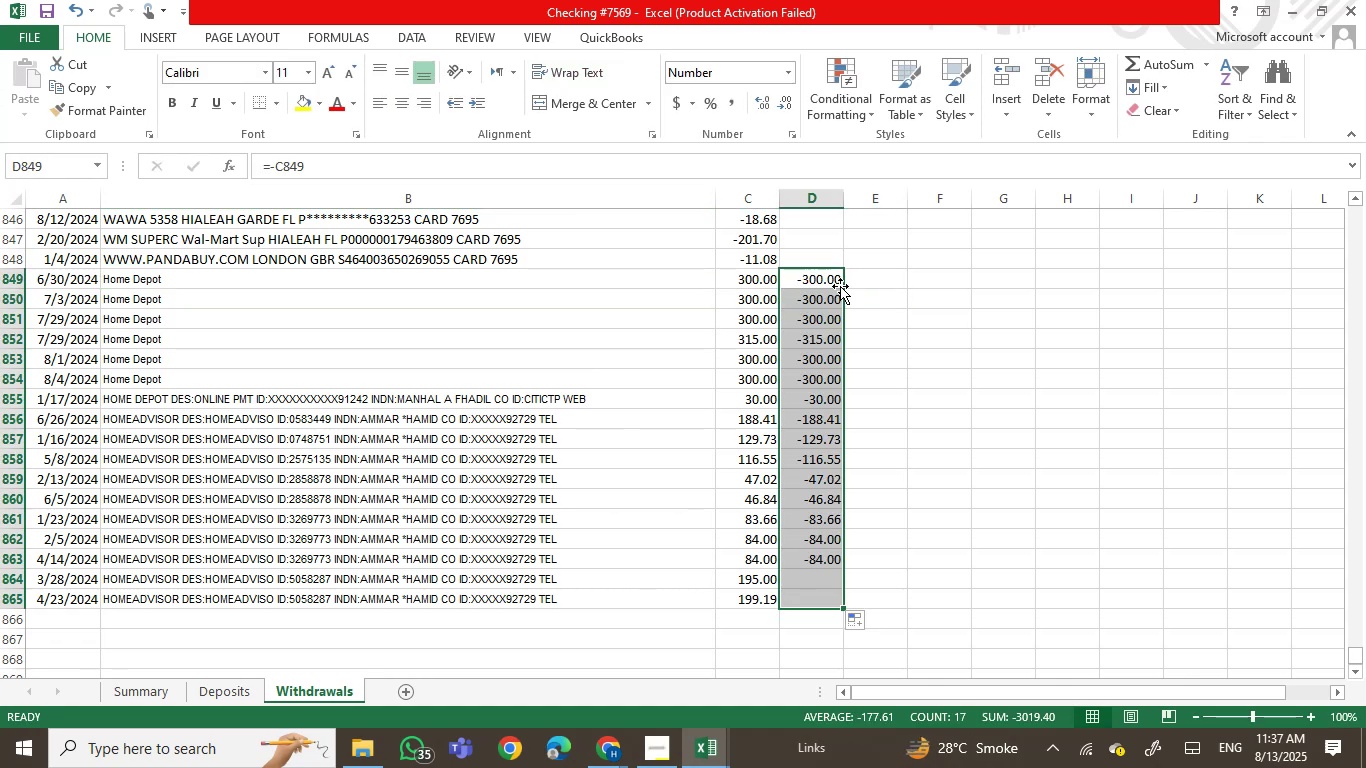 
key(Control+C)
 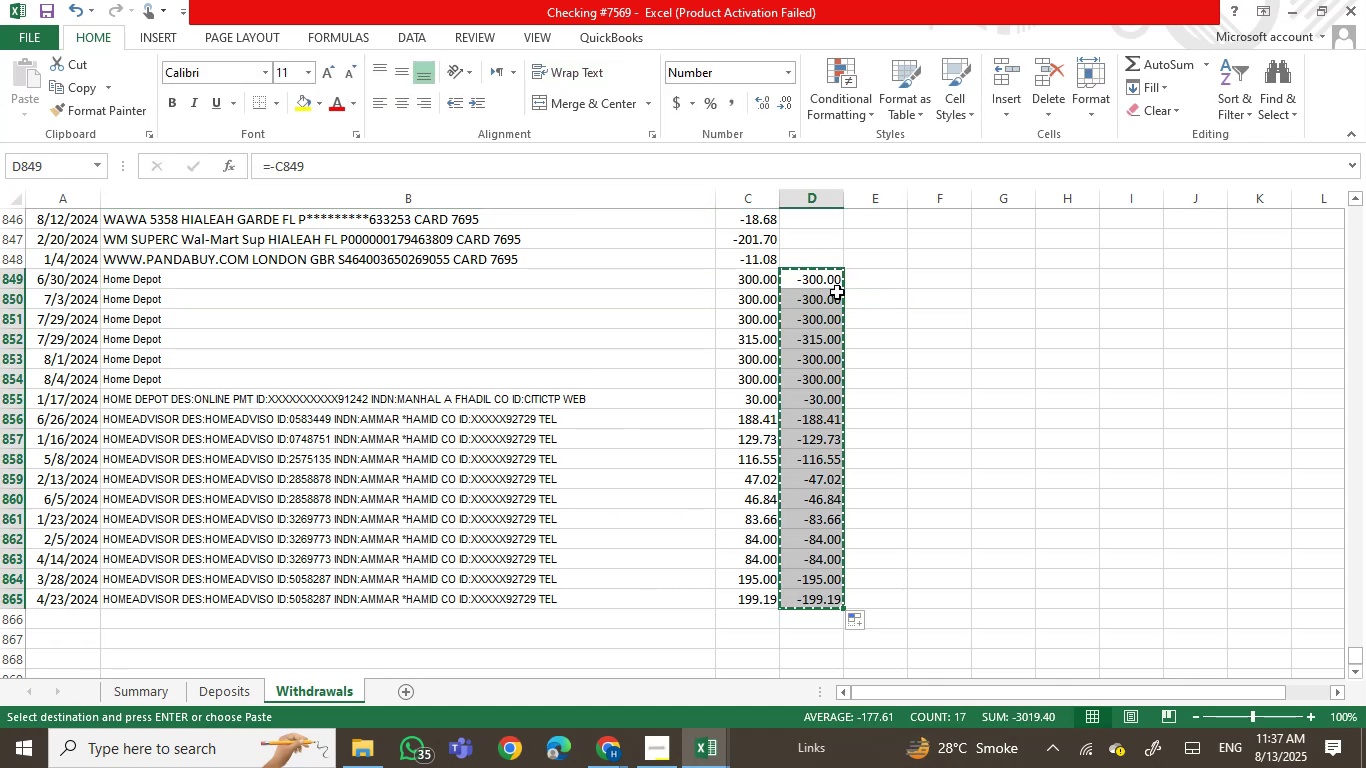 
key(Alt+Control+V)
 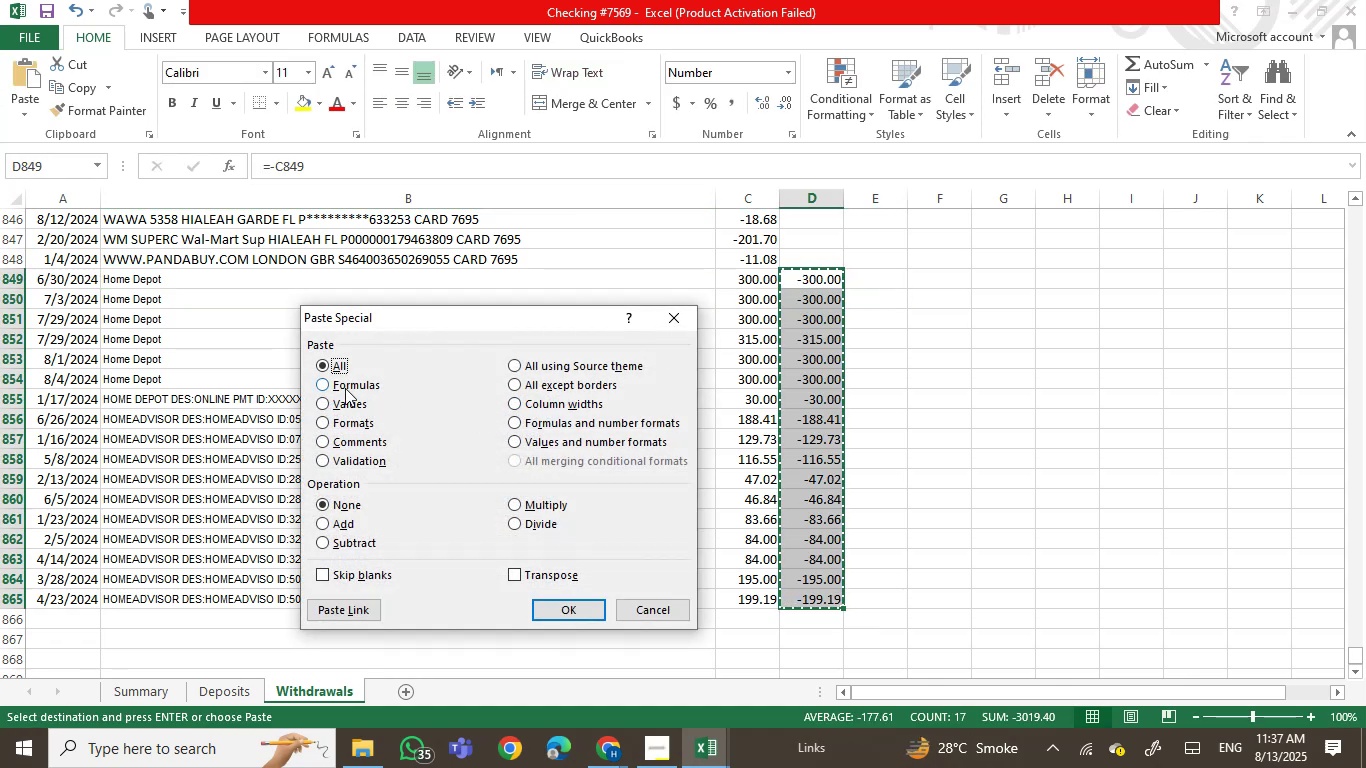 
left_click([337, 404])
 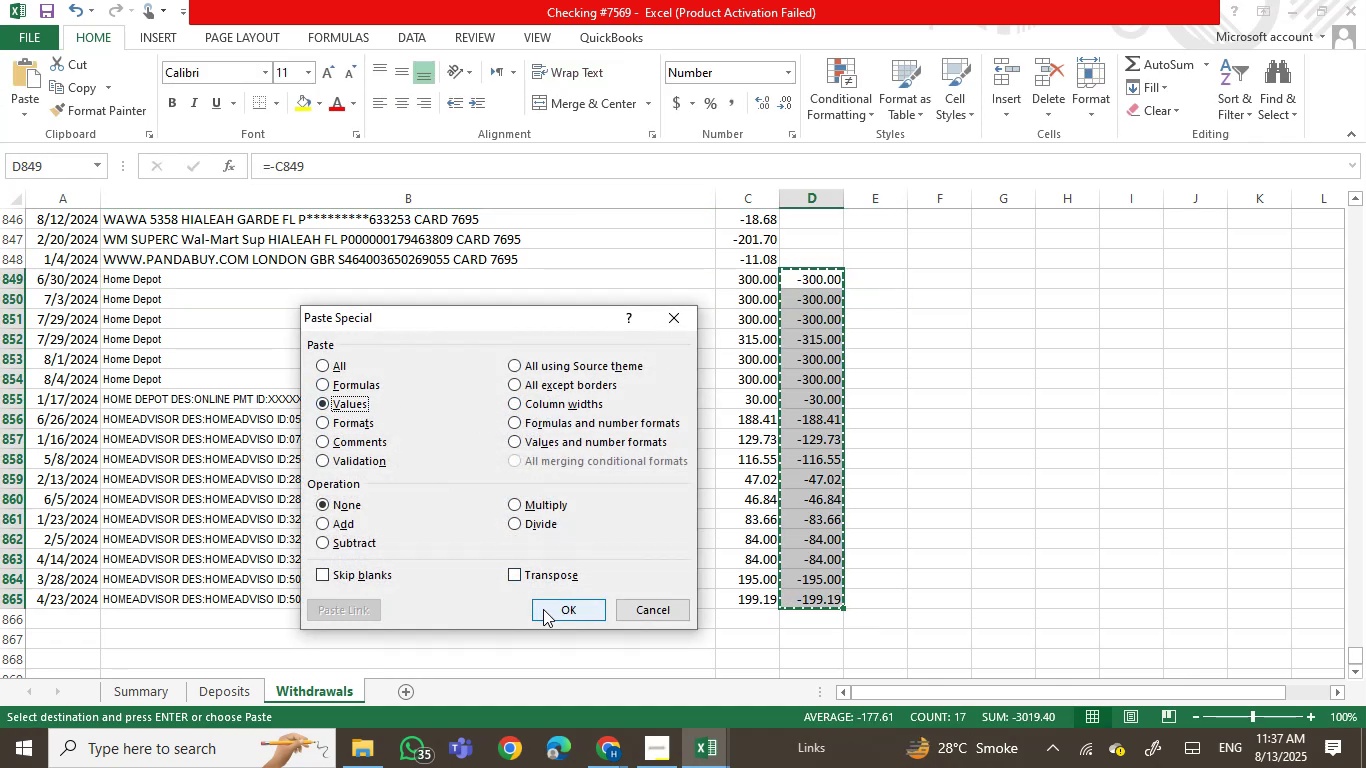 
left_click([545, 607])
 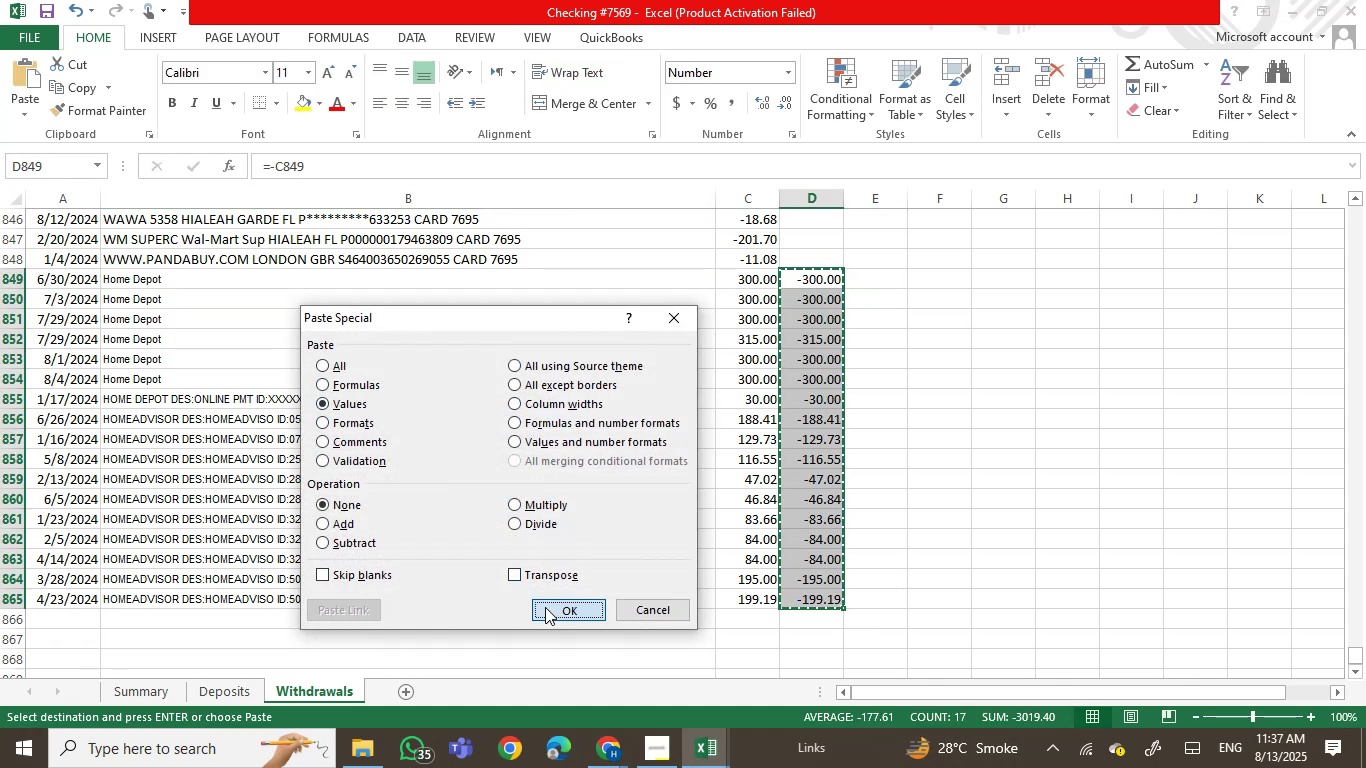 
key(Control+C)
 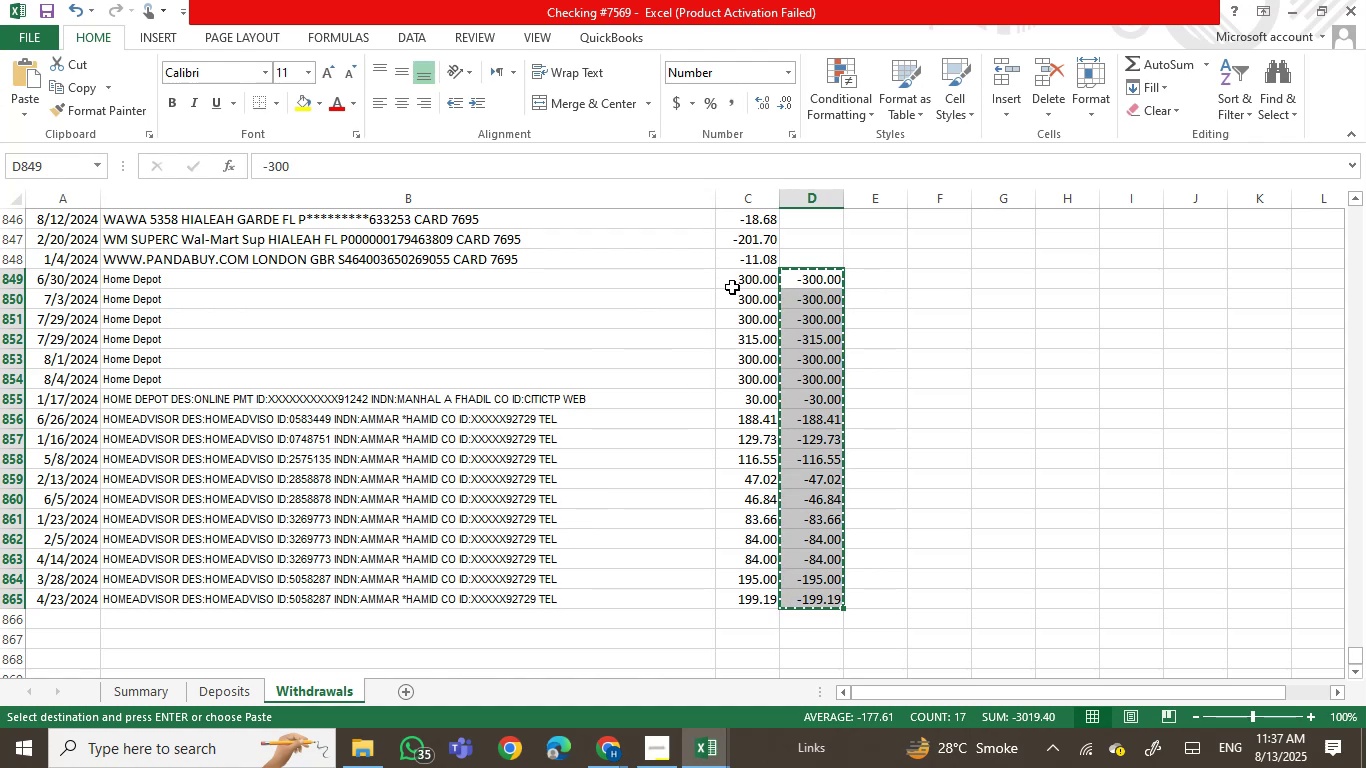 
left_click([736, 281])
 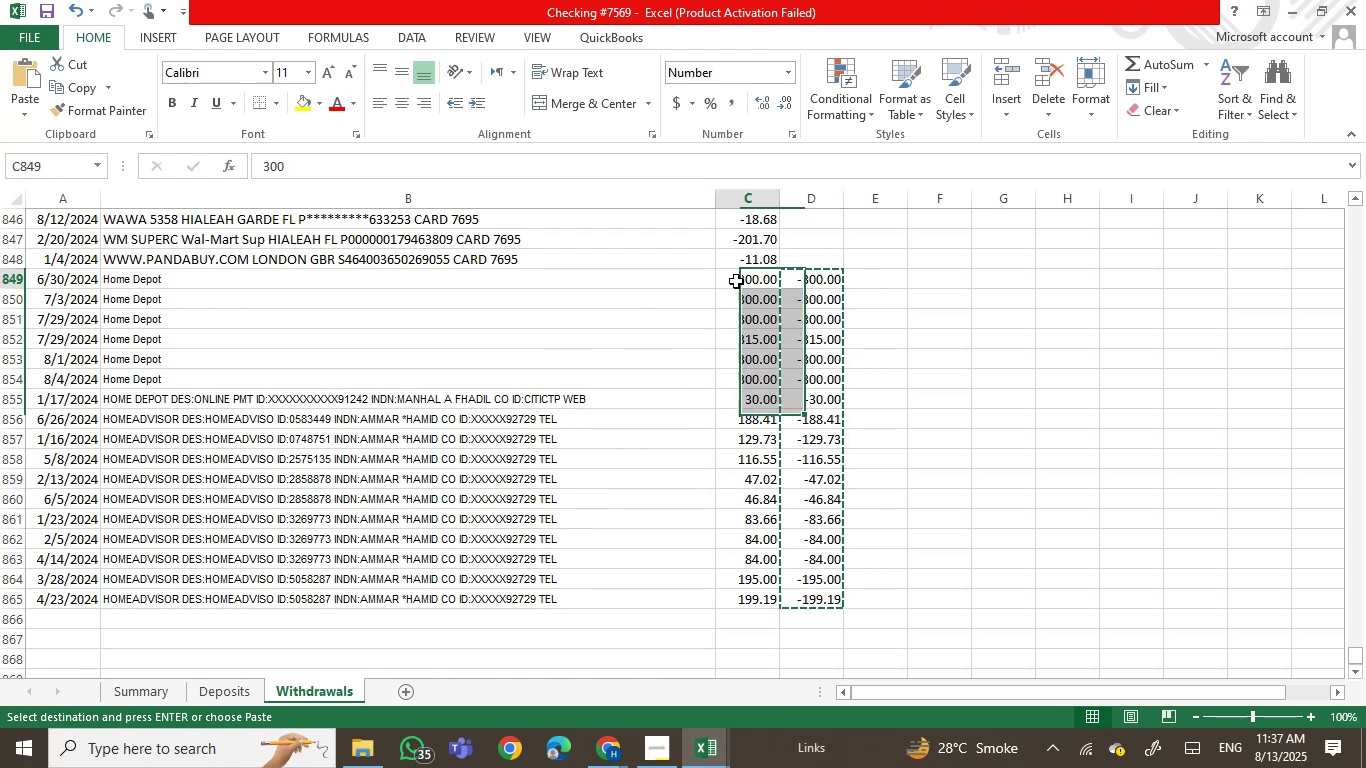 
key(Control+V)
 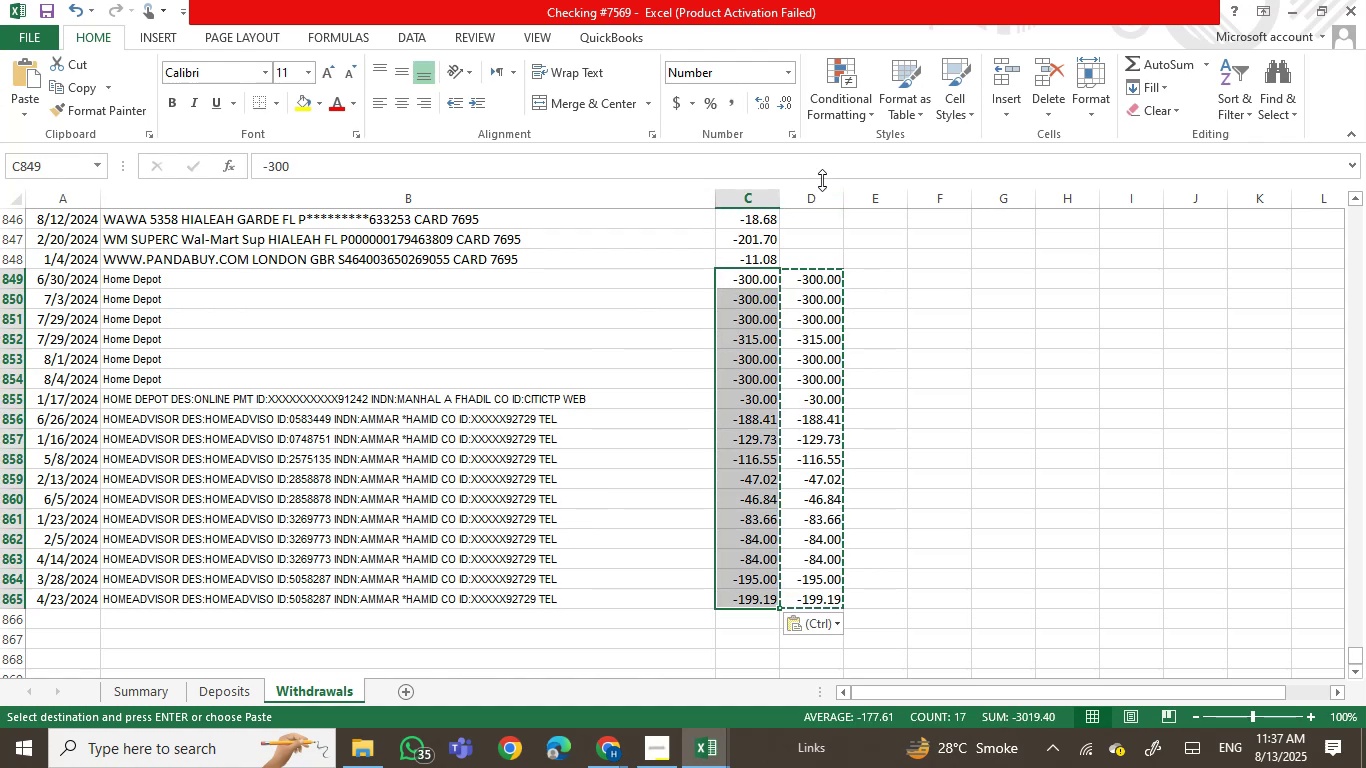 
left_click([822, 199])
 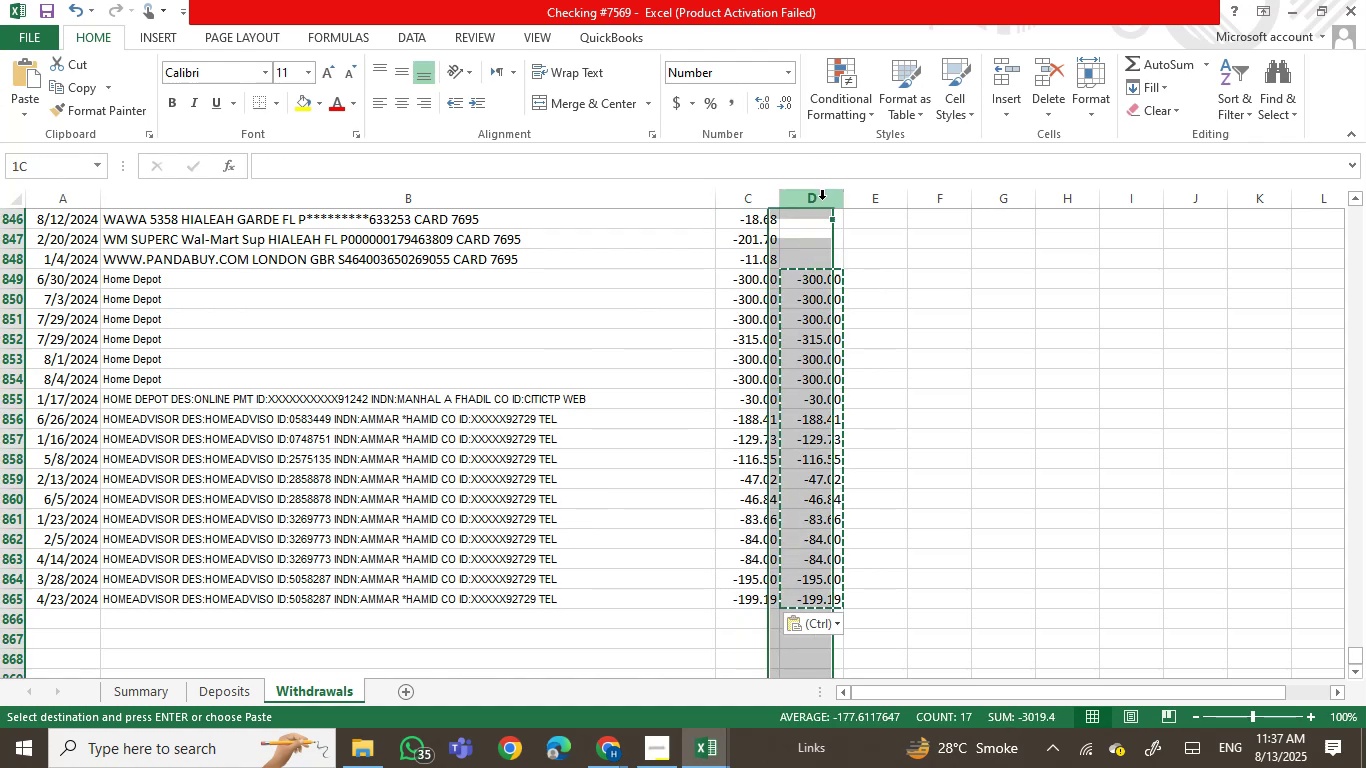 
key(Control+NumpadSubtract)
 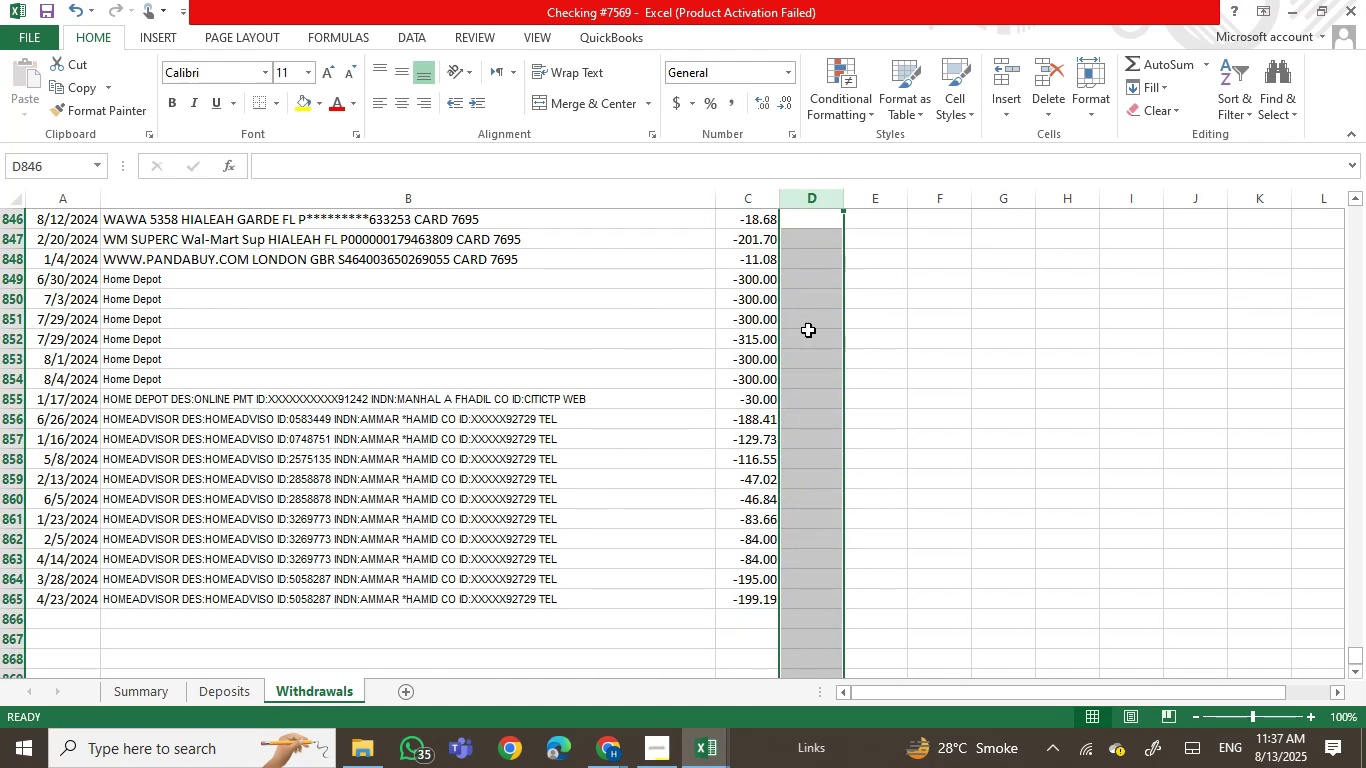 
key(Control+S)
 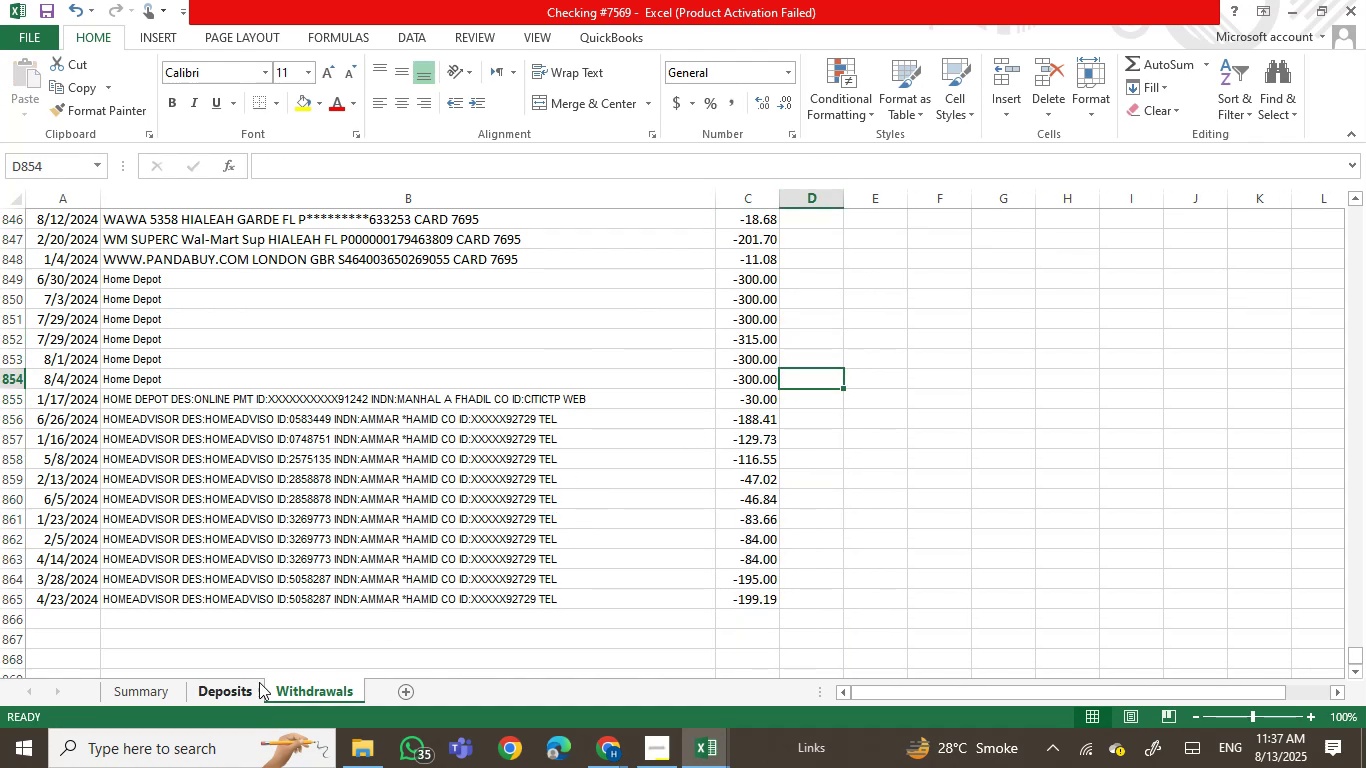 
left_click([242, 688])
 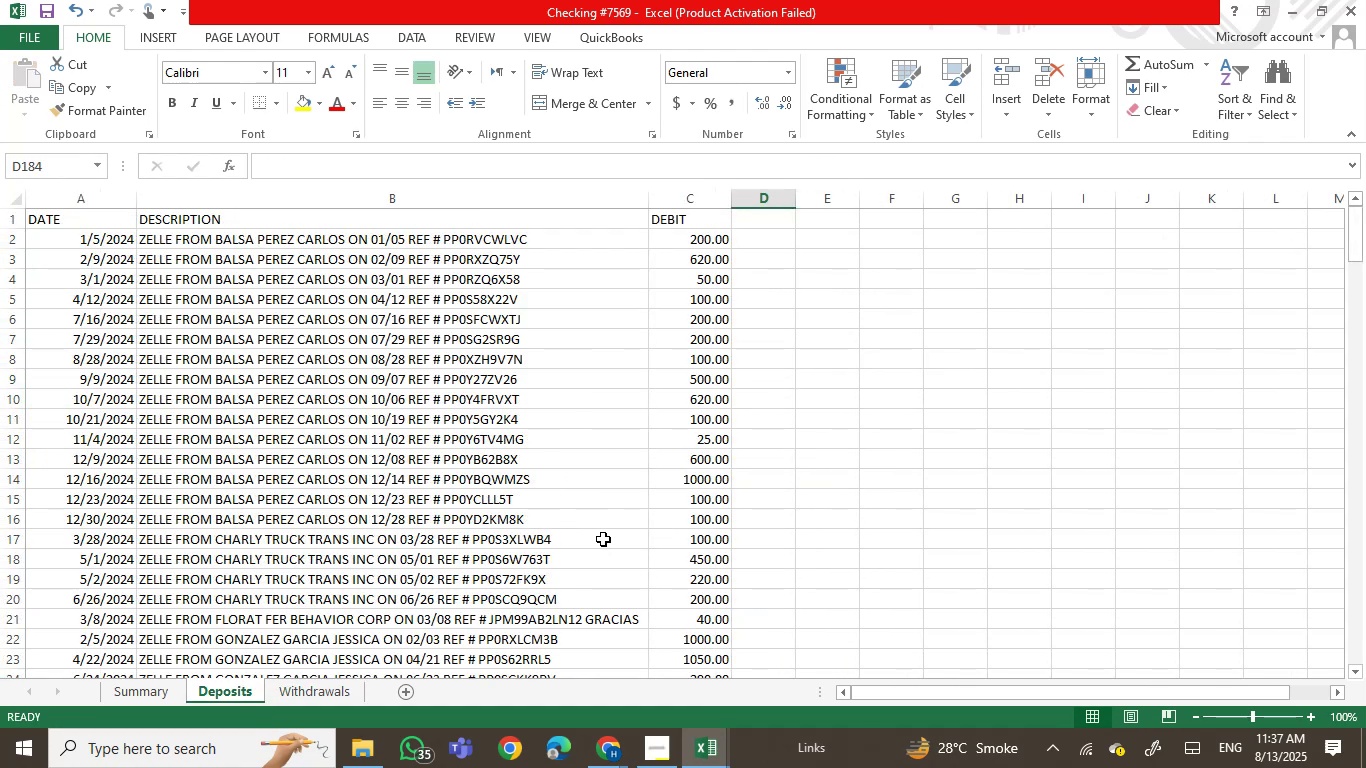 
scroll: coordinate [678, 601], scroll_direction: down, amount: 55.0
 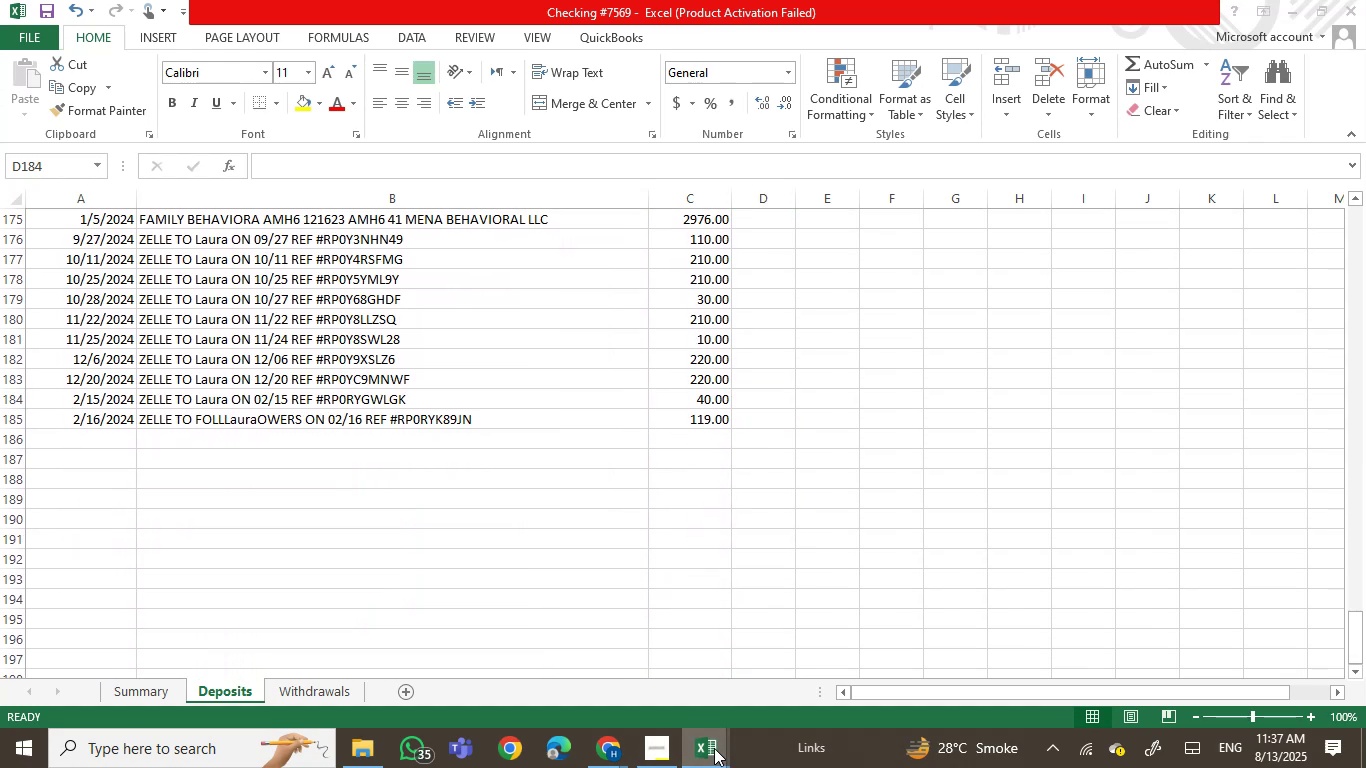 
double_click([797, 665])
 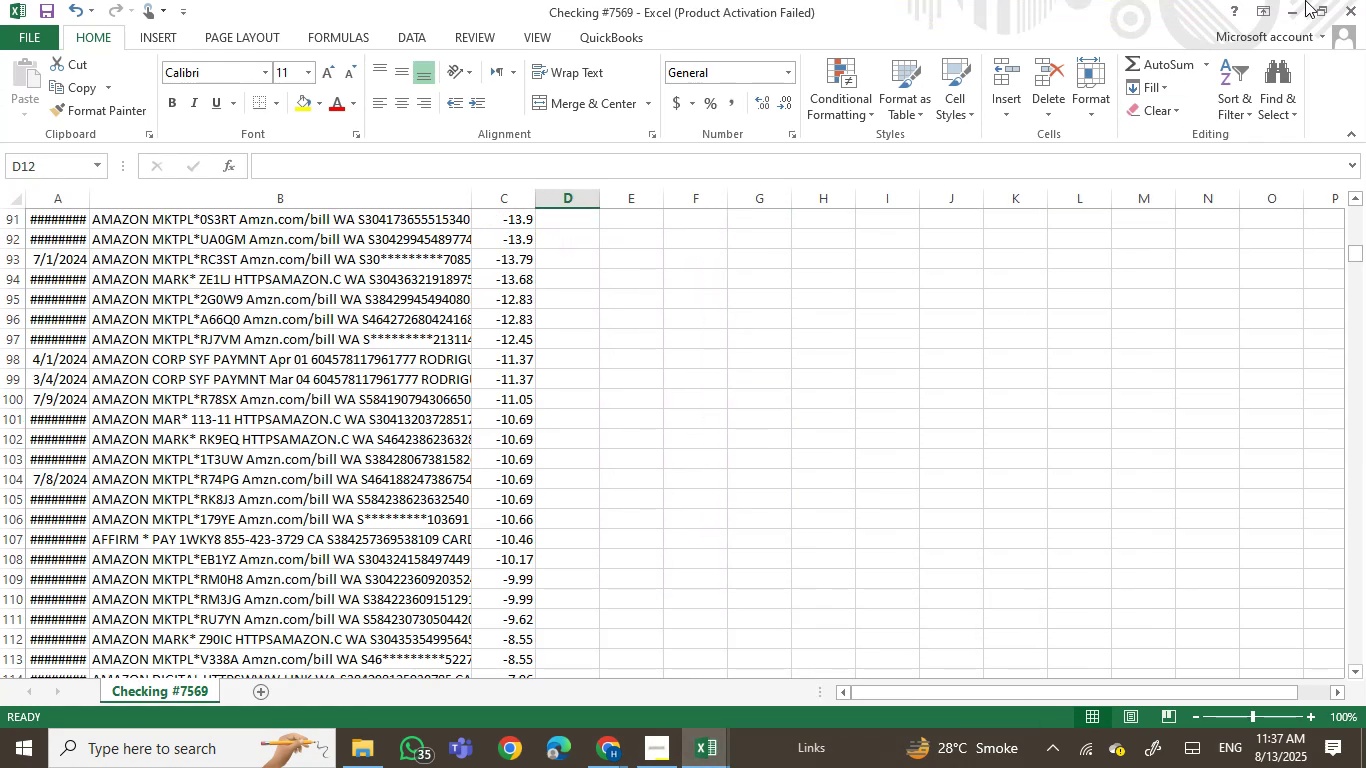 
left_click([1343, 5])
 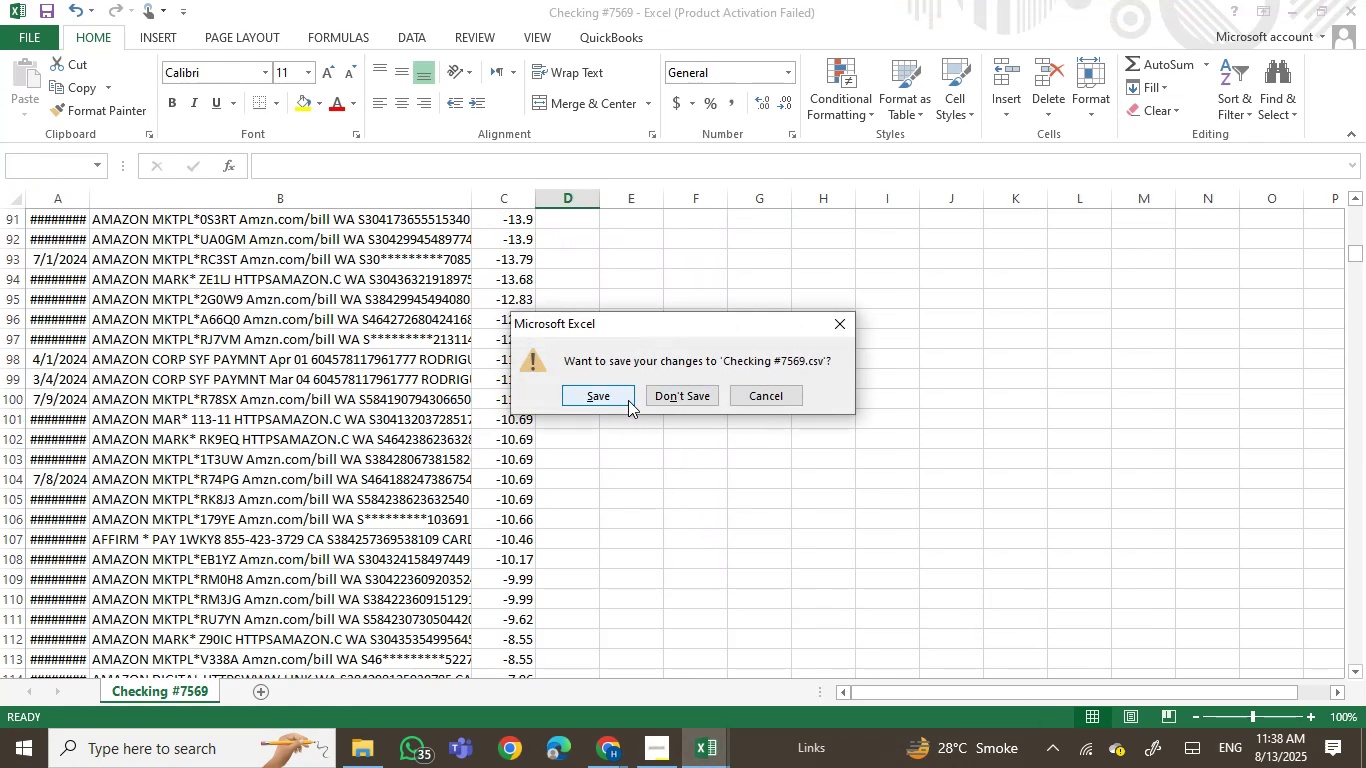 
left_click([668, 395])
 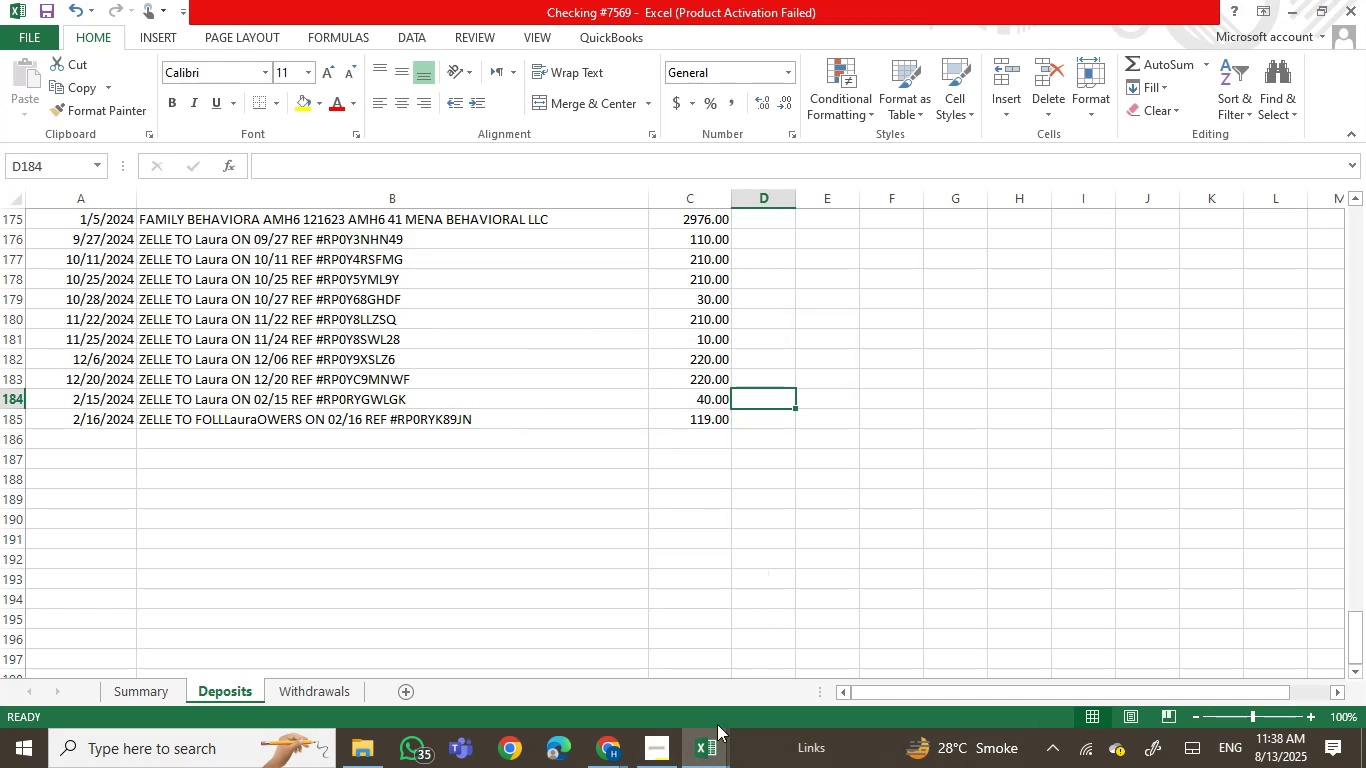 
left_click([713, 743])
 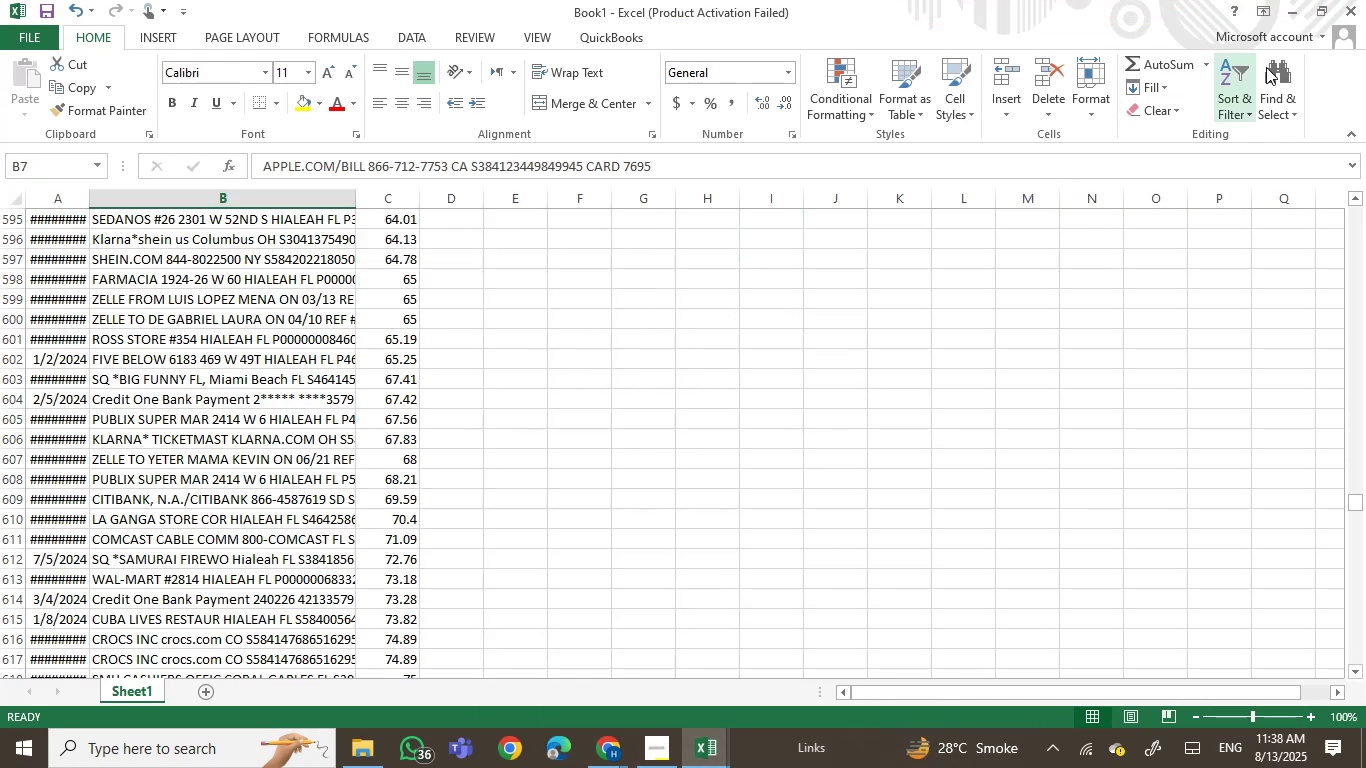 
left_click([1354, 6])
 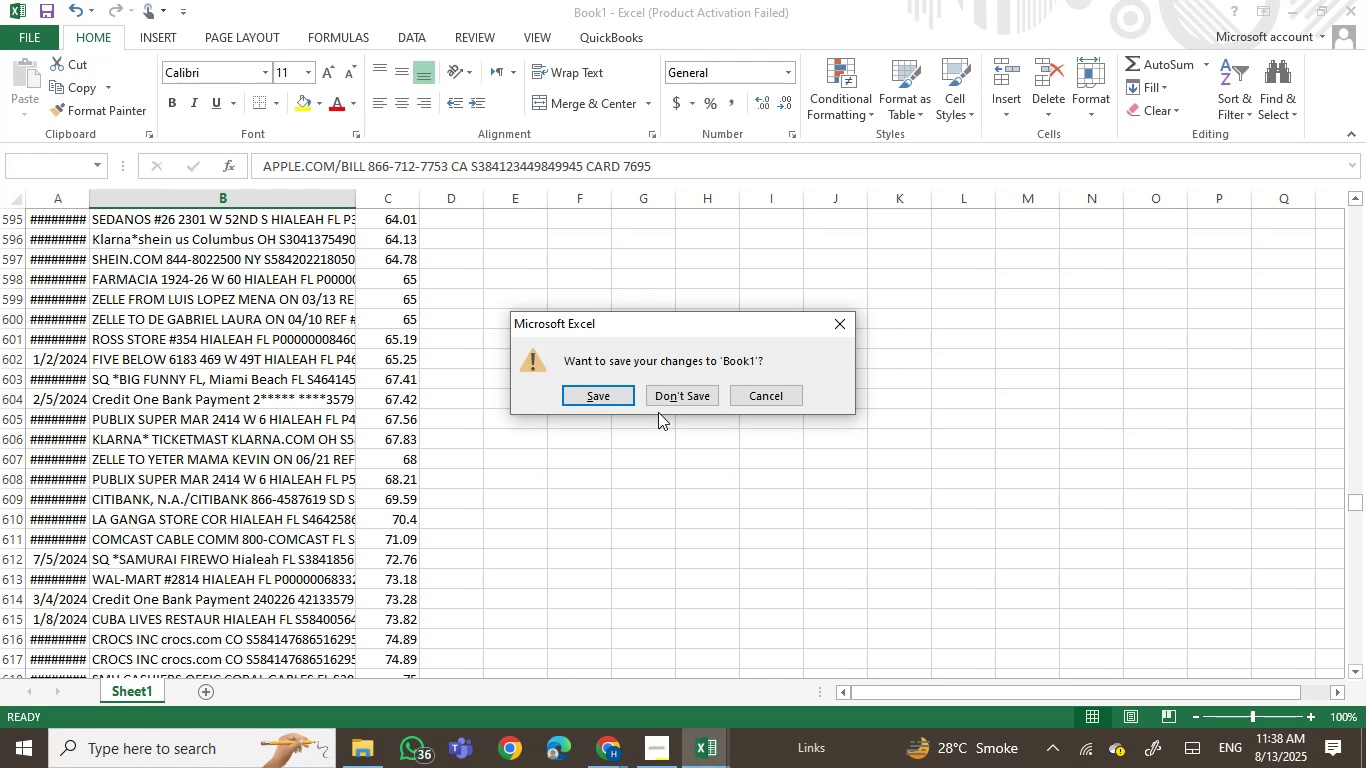 
left_click([683, 389])
 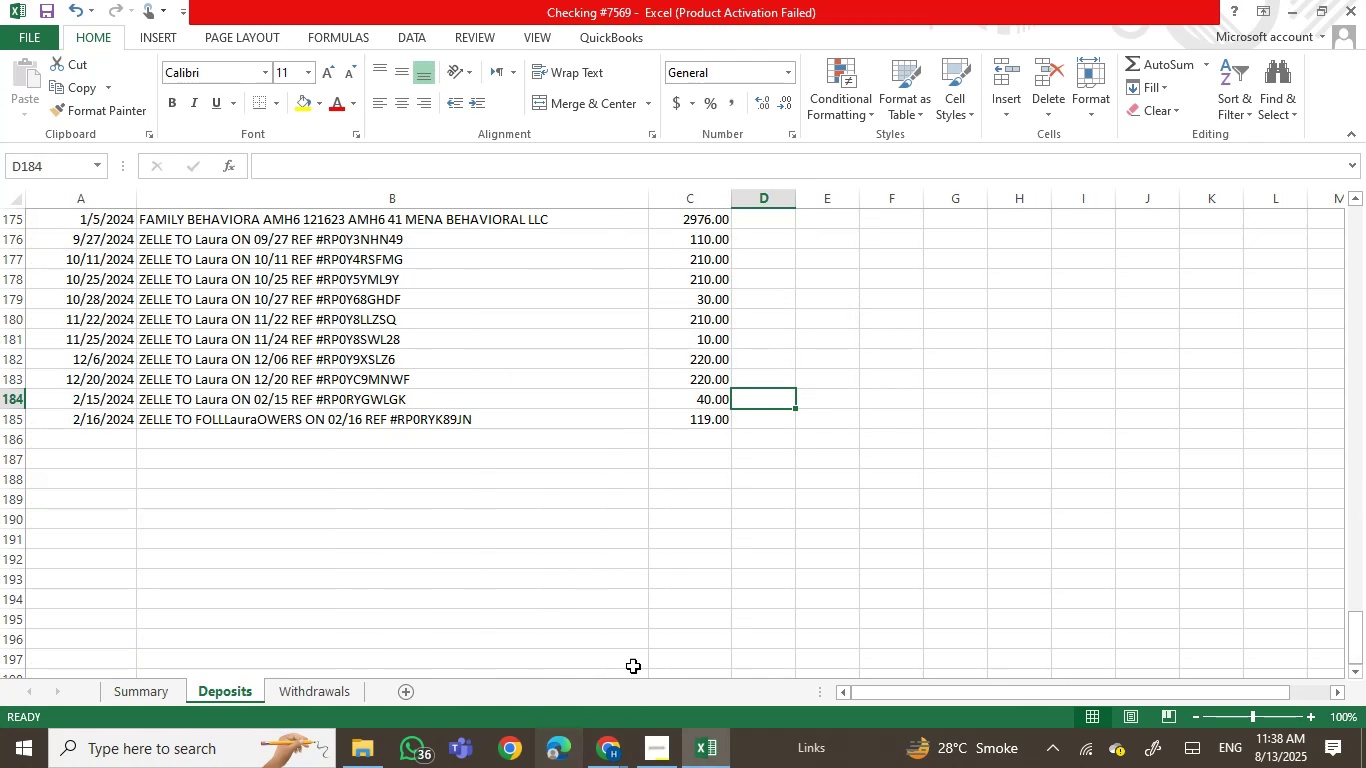 
left_click([596, 537])
 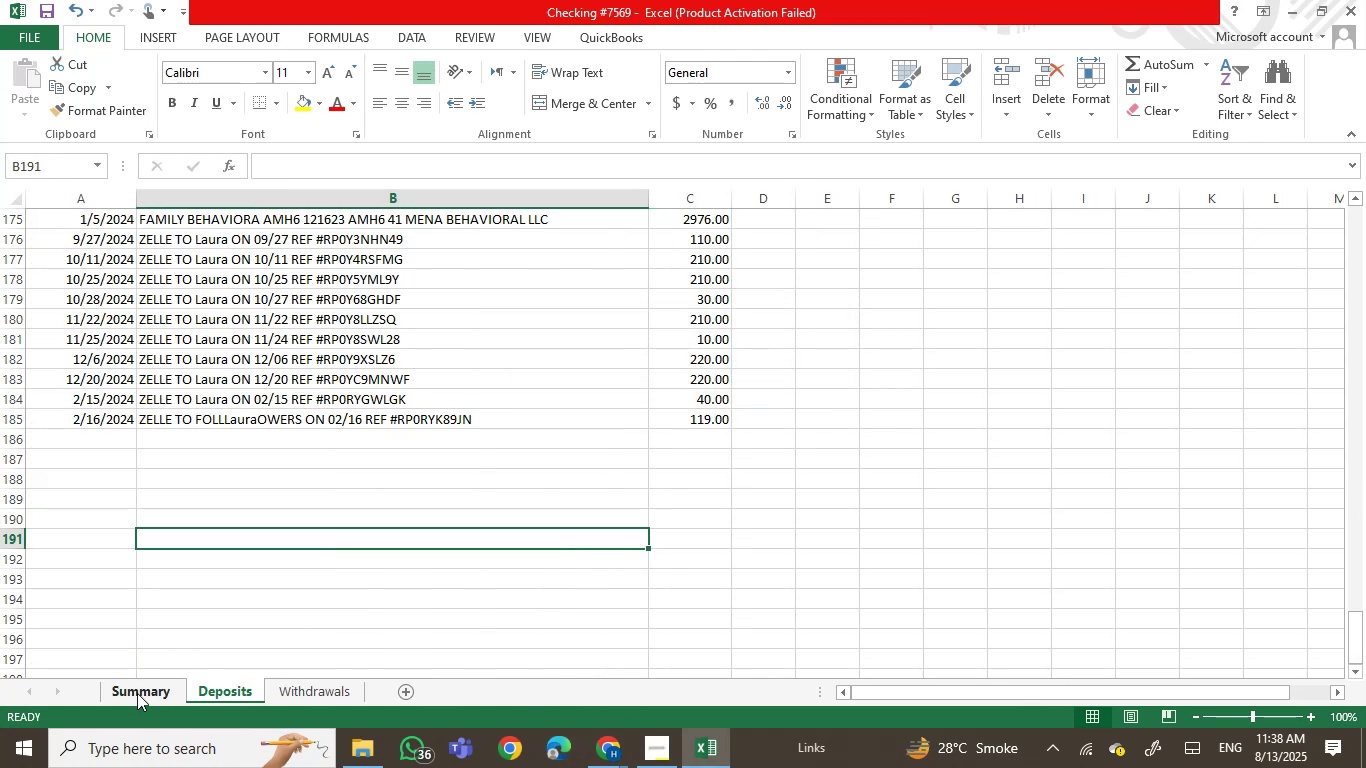 
left_click([133, 697])
 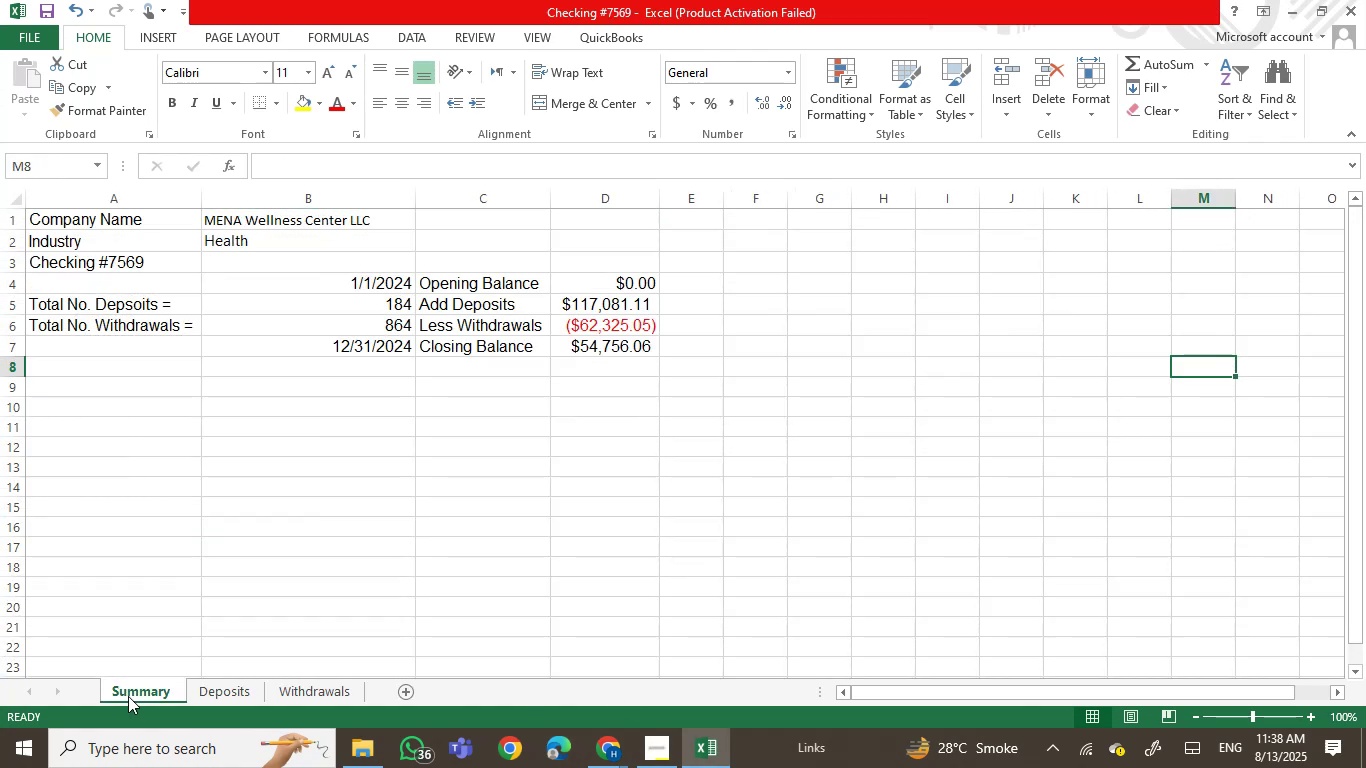 
wait(9.19)
 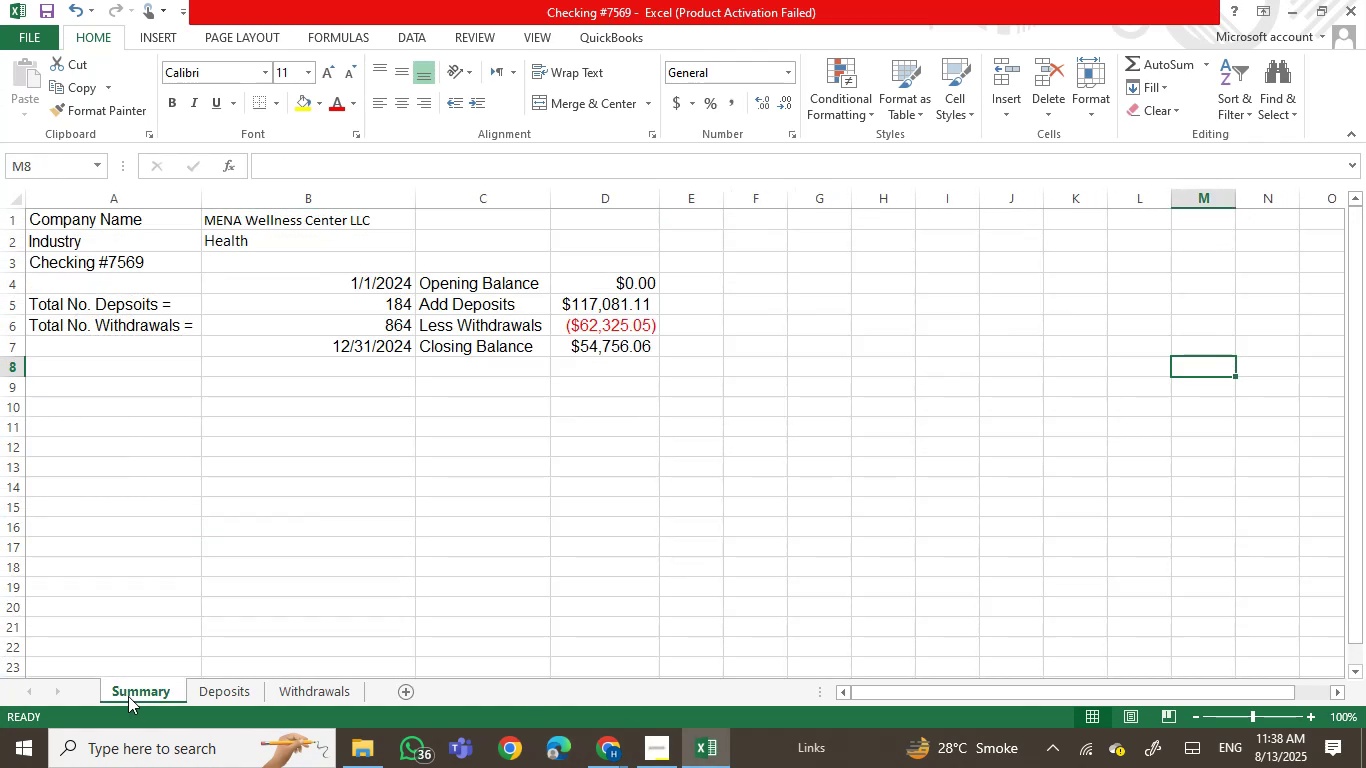 
left_click([214, 687])
 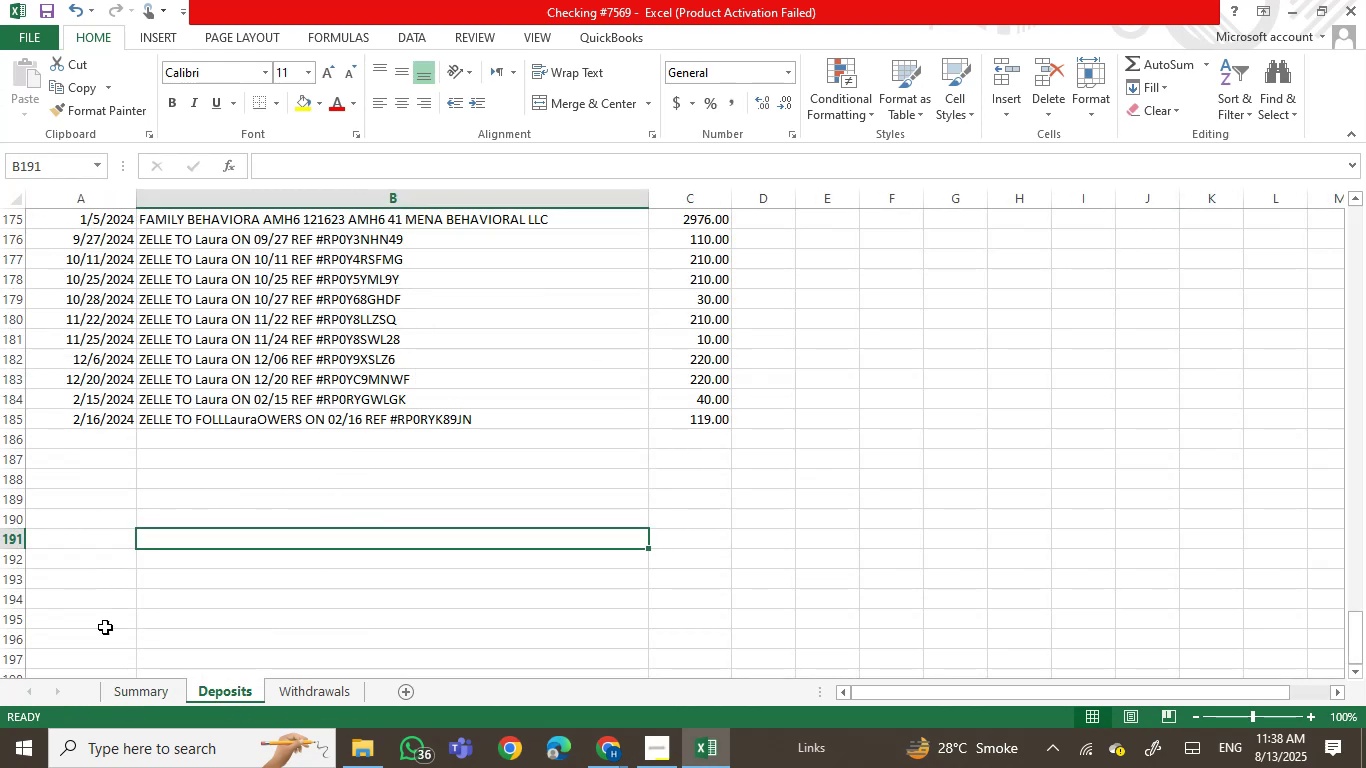 
left_click([170, 688])
 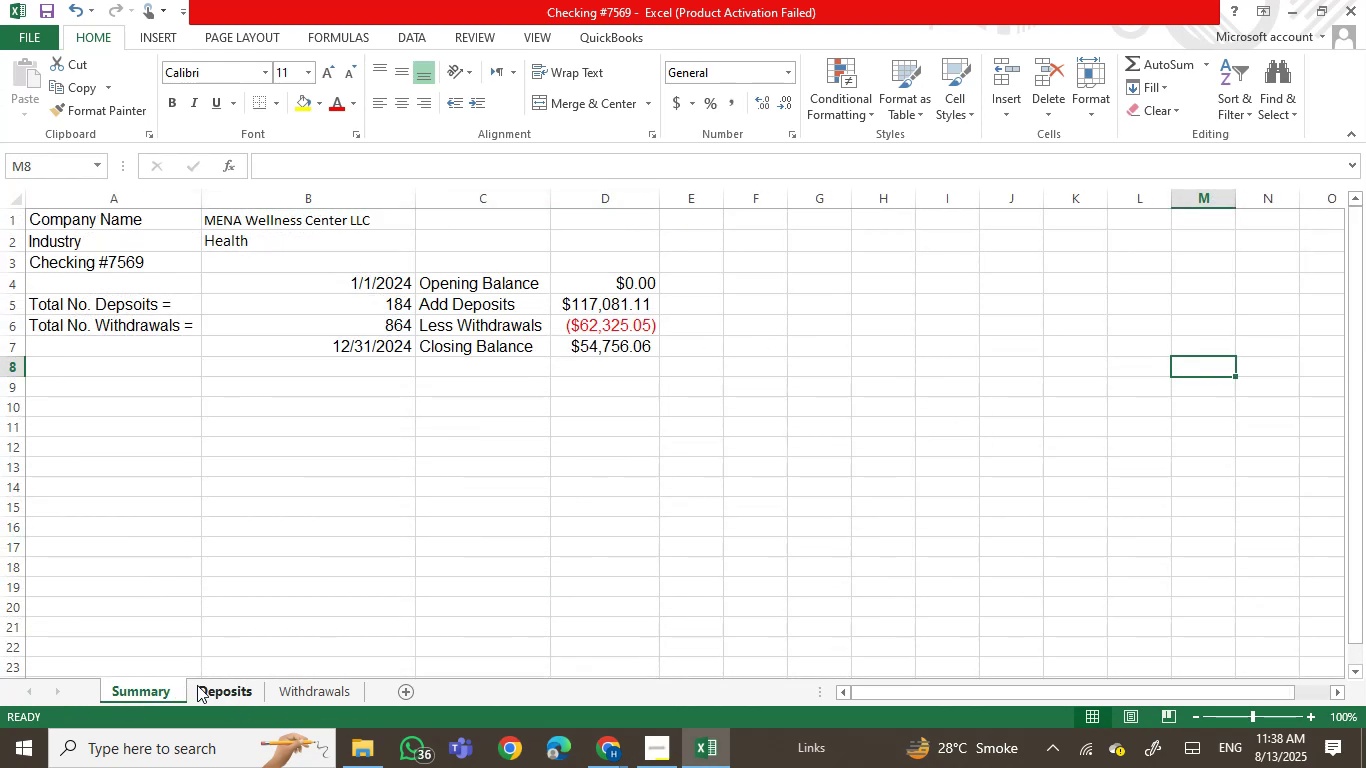 
left_click([223, 689])
 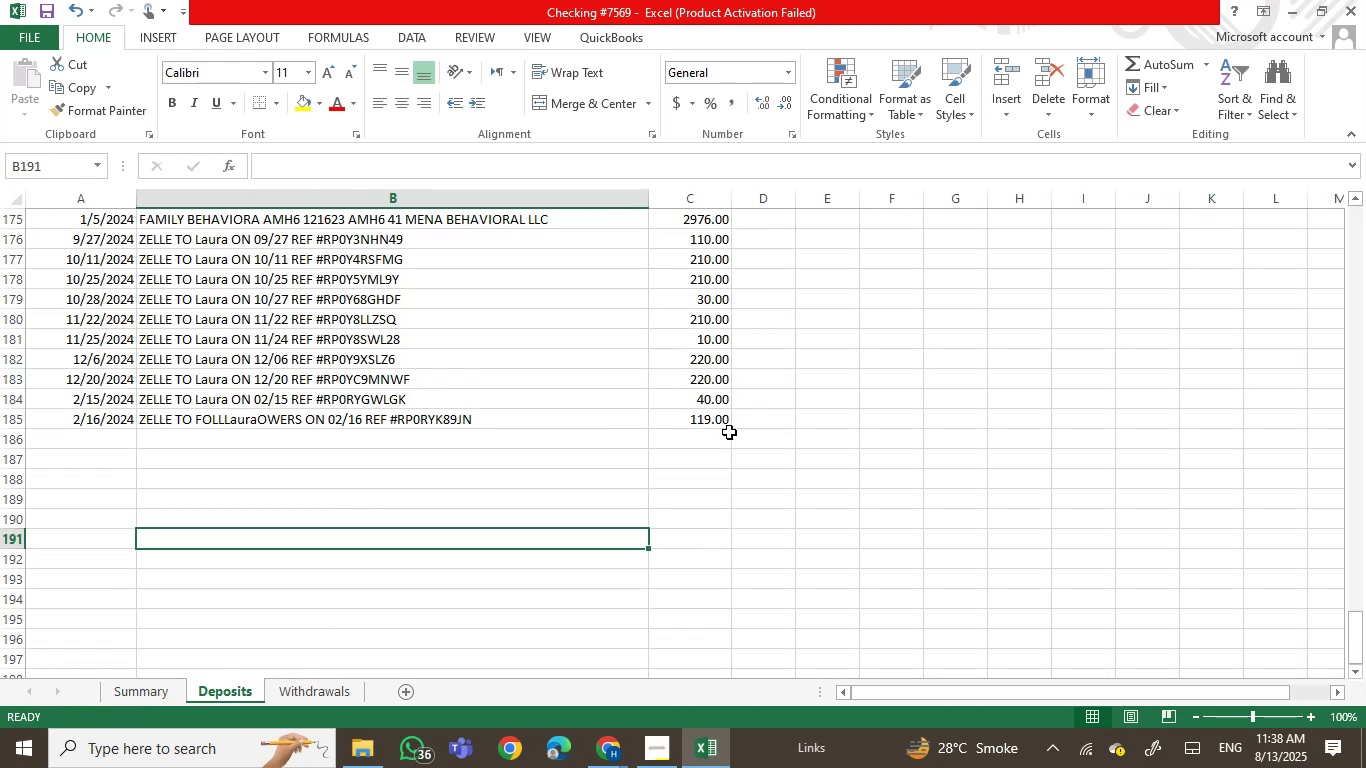 
left_click([710, 441])
 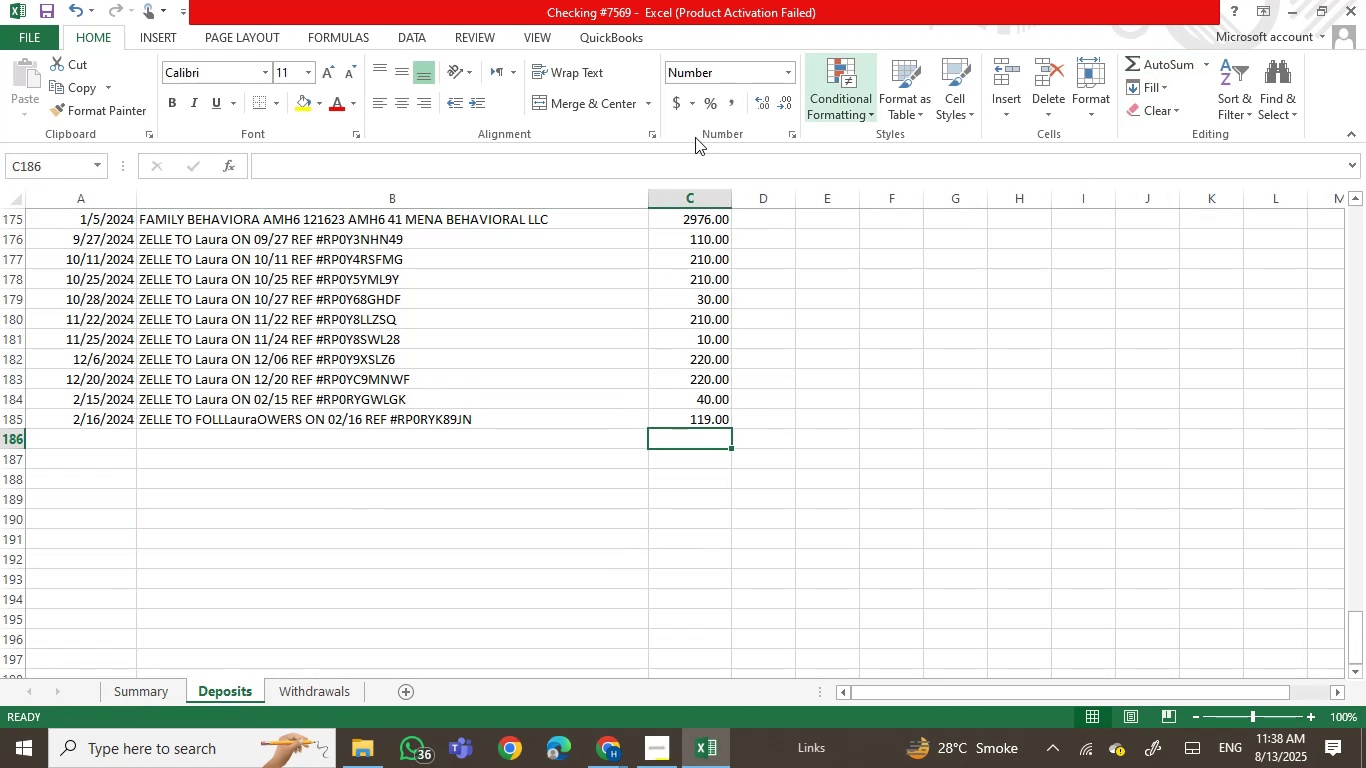 
left_click([671, 204])
 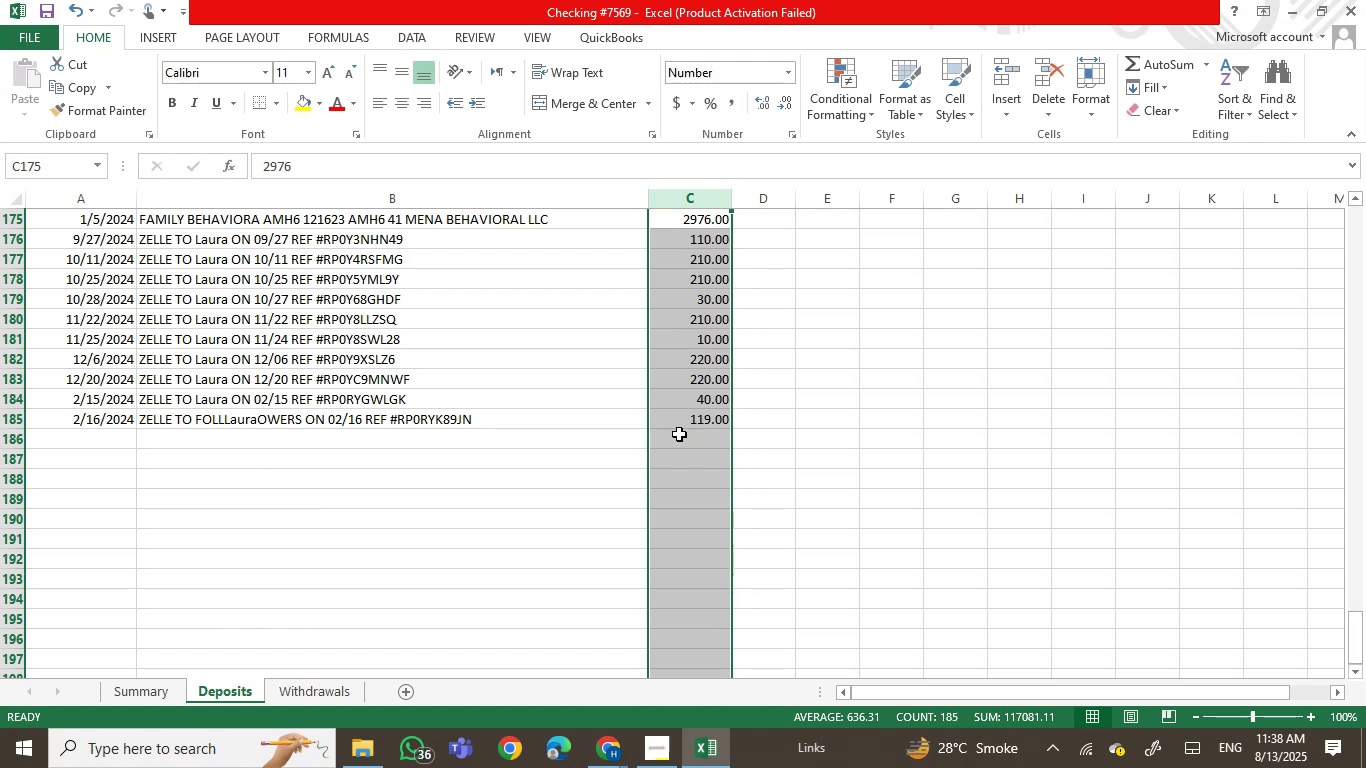 
left_click([679, 440])
 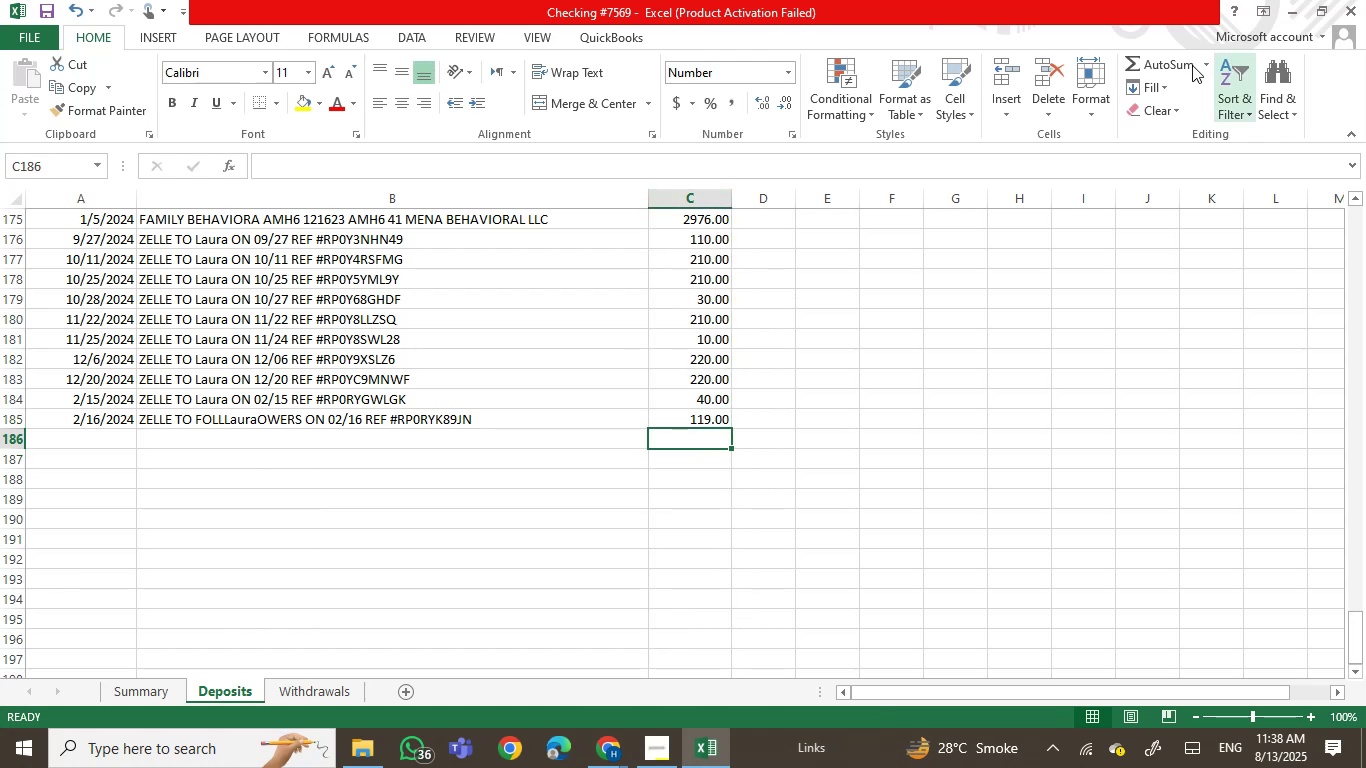 
left_click([1166, 67])
 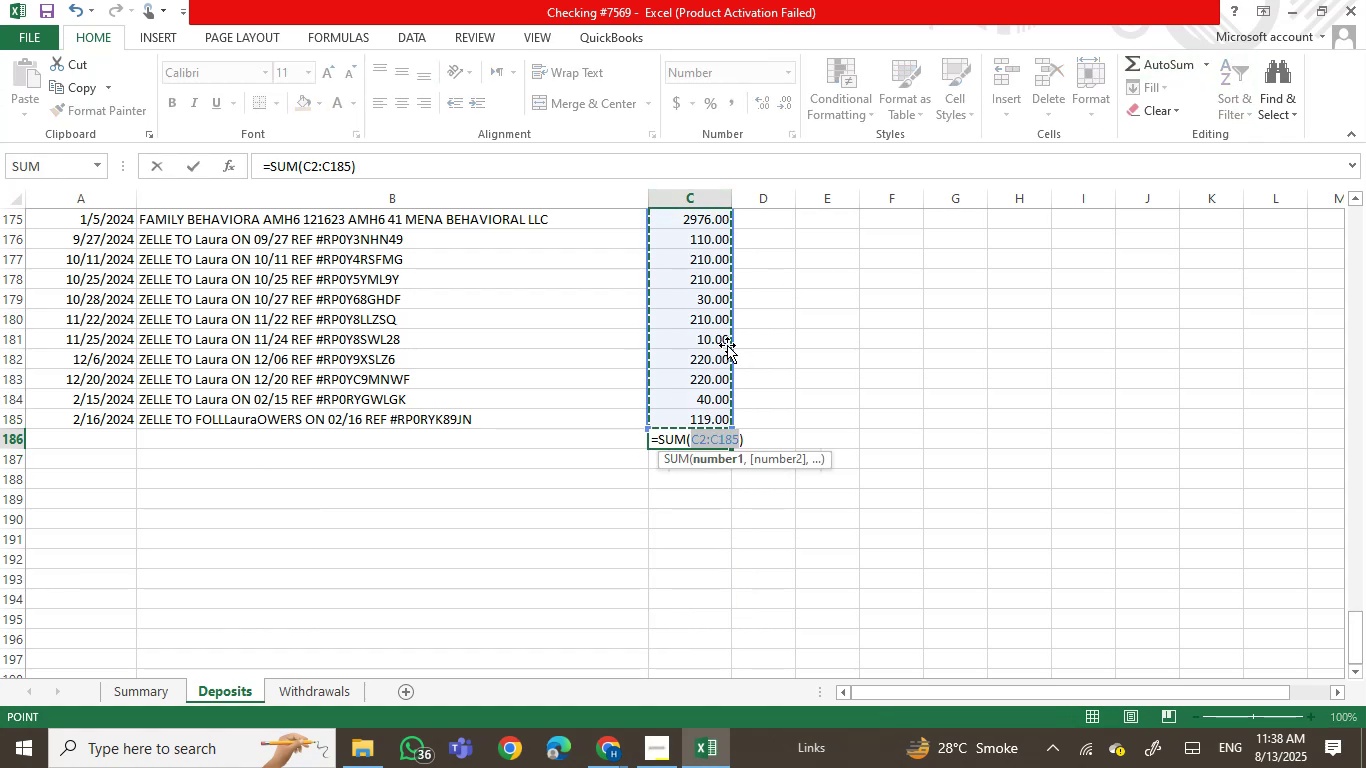 
key(Enter)
 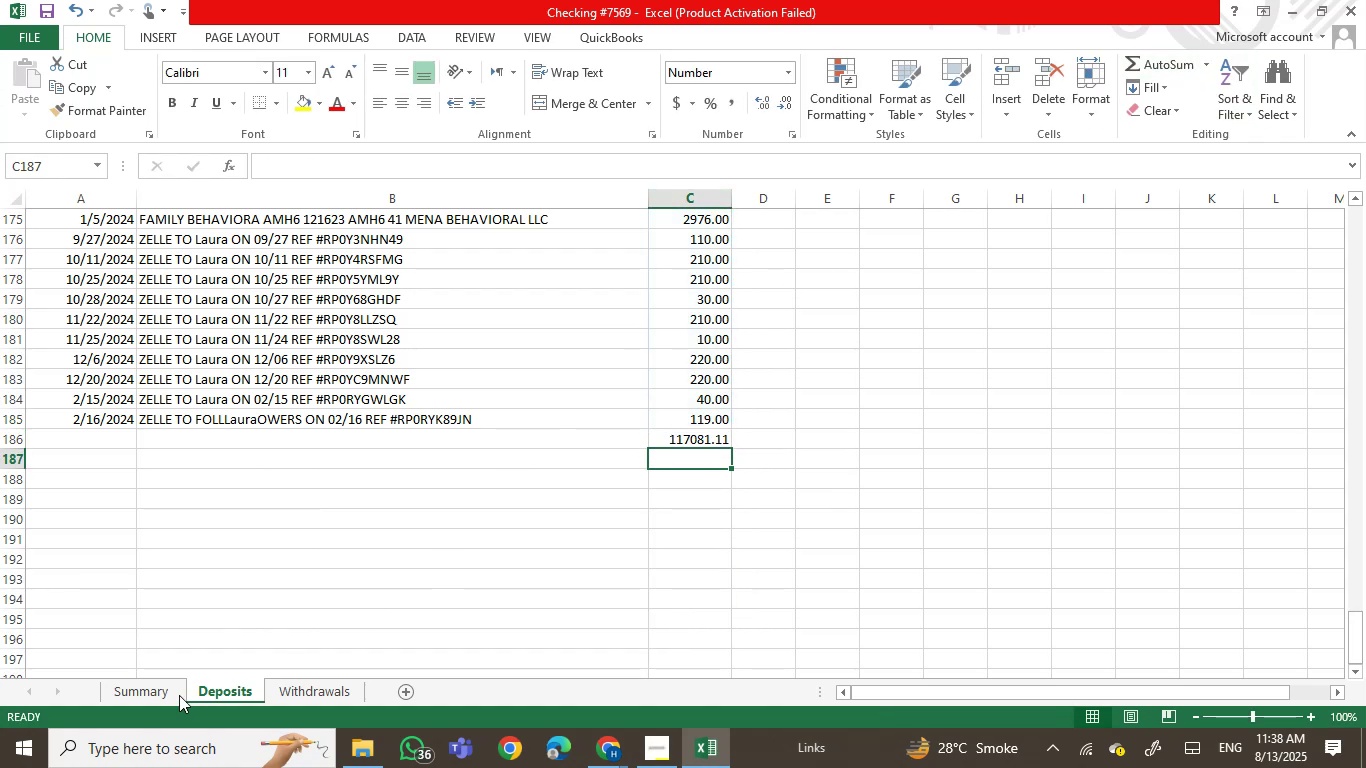 
left_click([148, 692])
 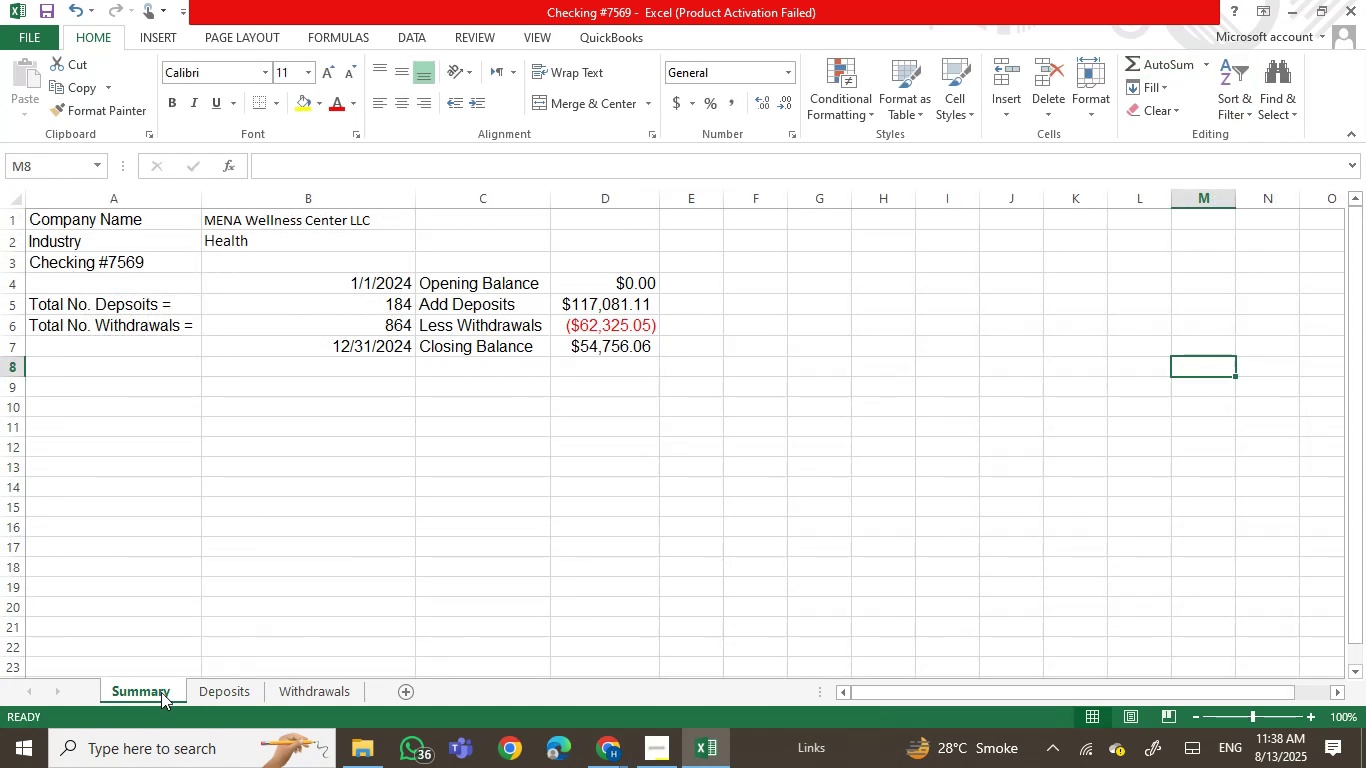 
left_click([210, 688])
 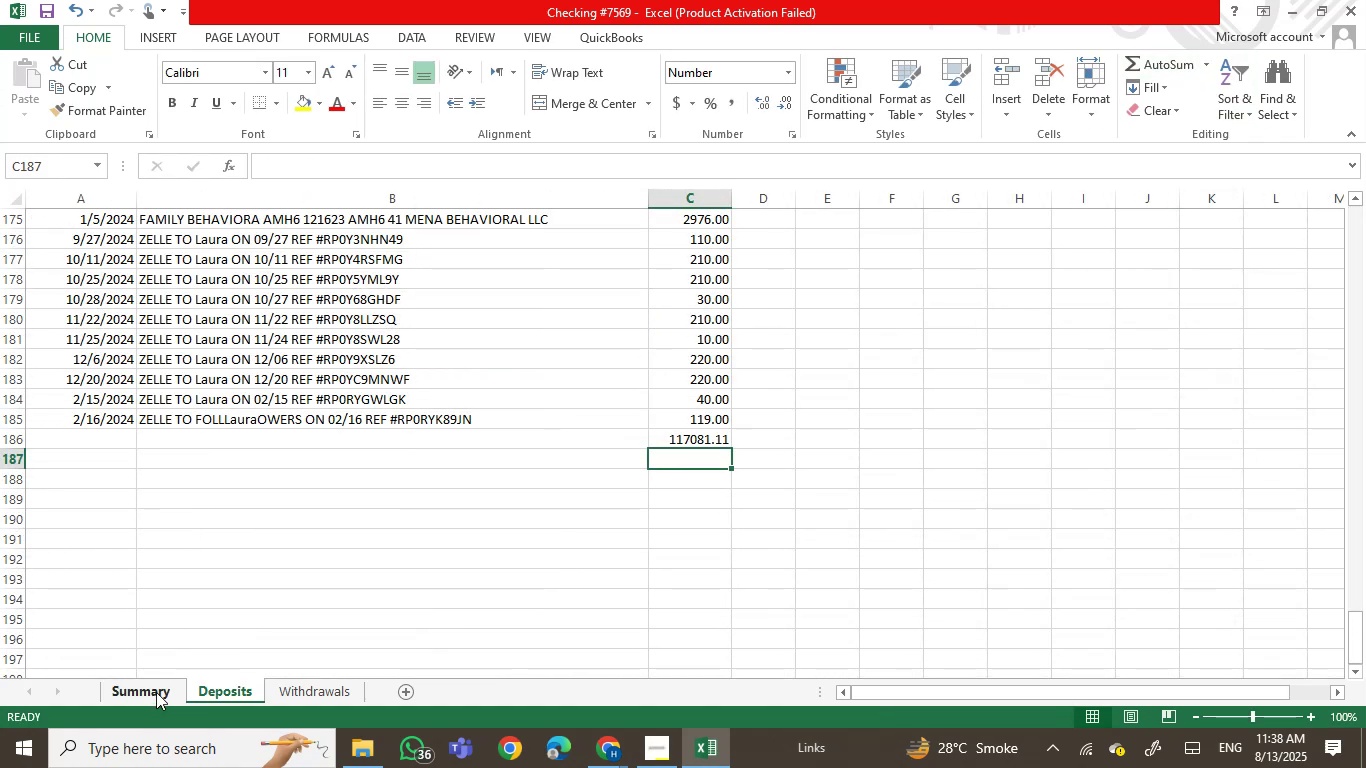 
left_click([135, 686])
 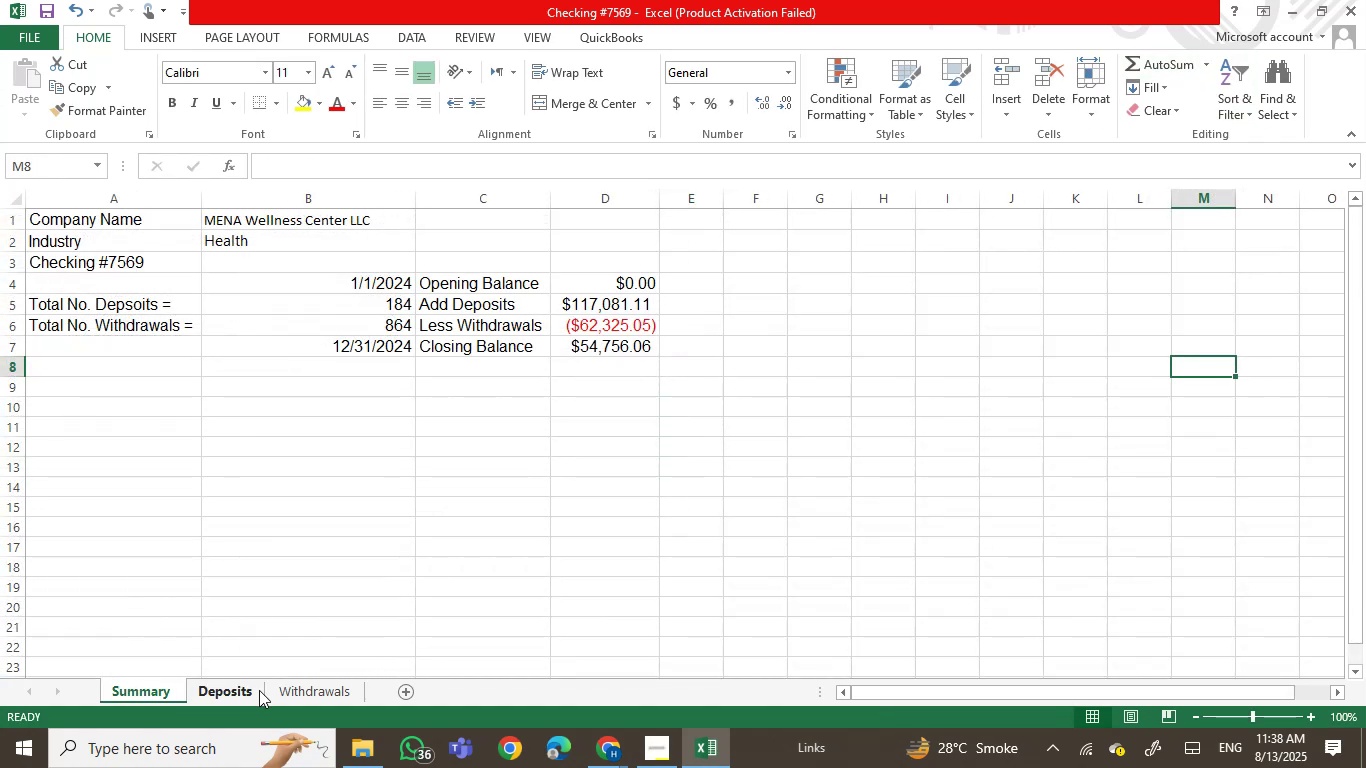 
left_click([329, 690])
 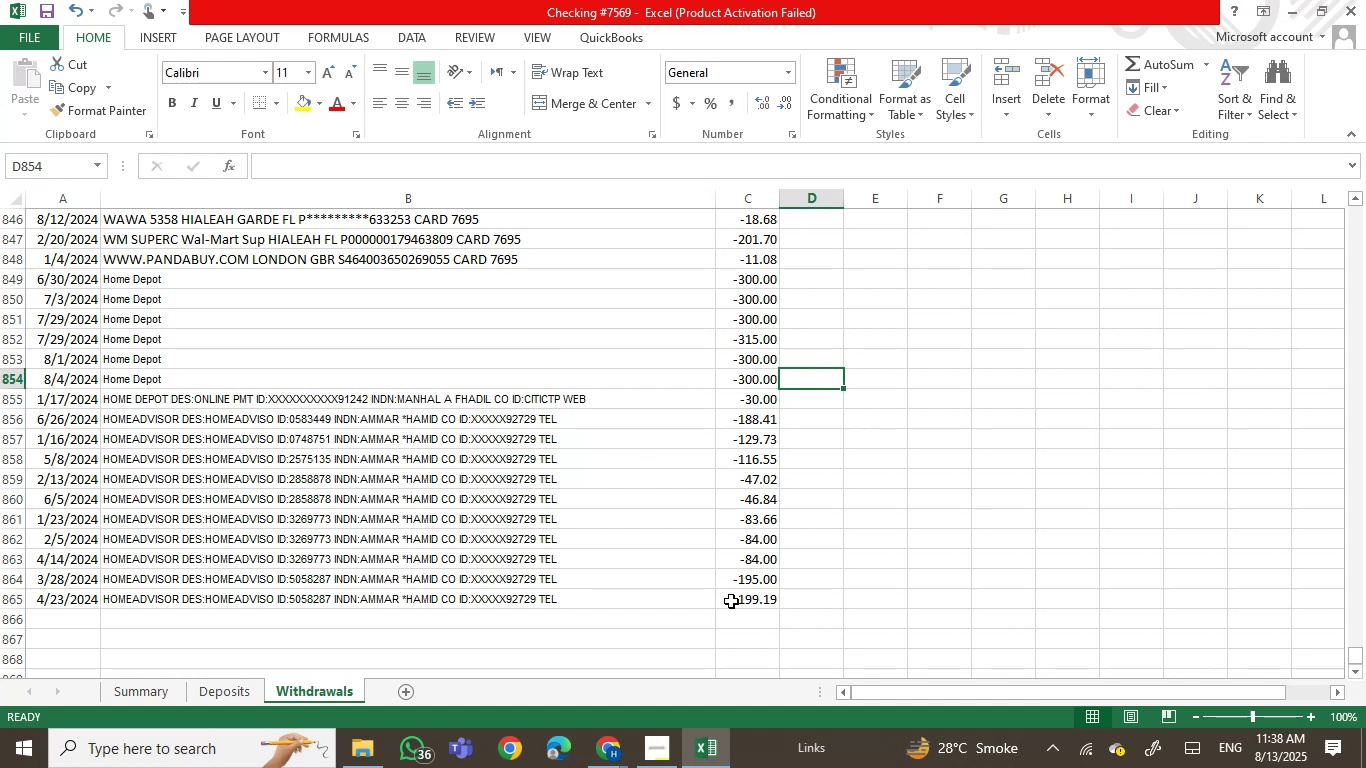 
left_click([754, 619])
 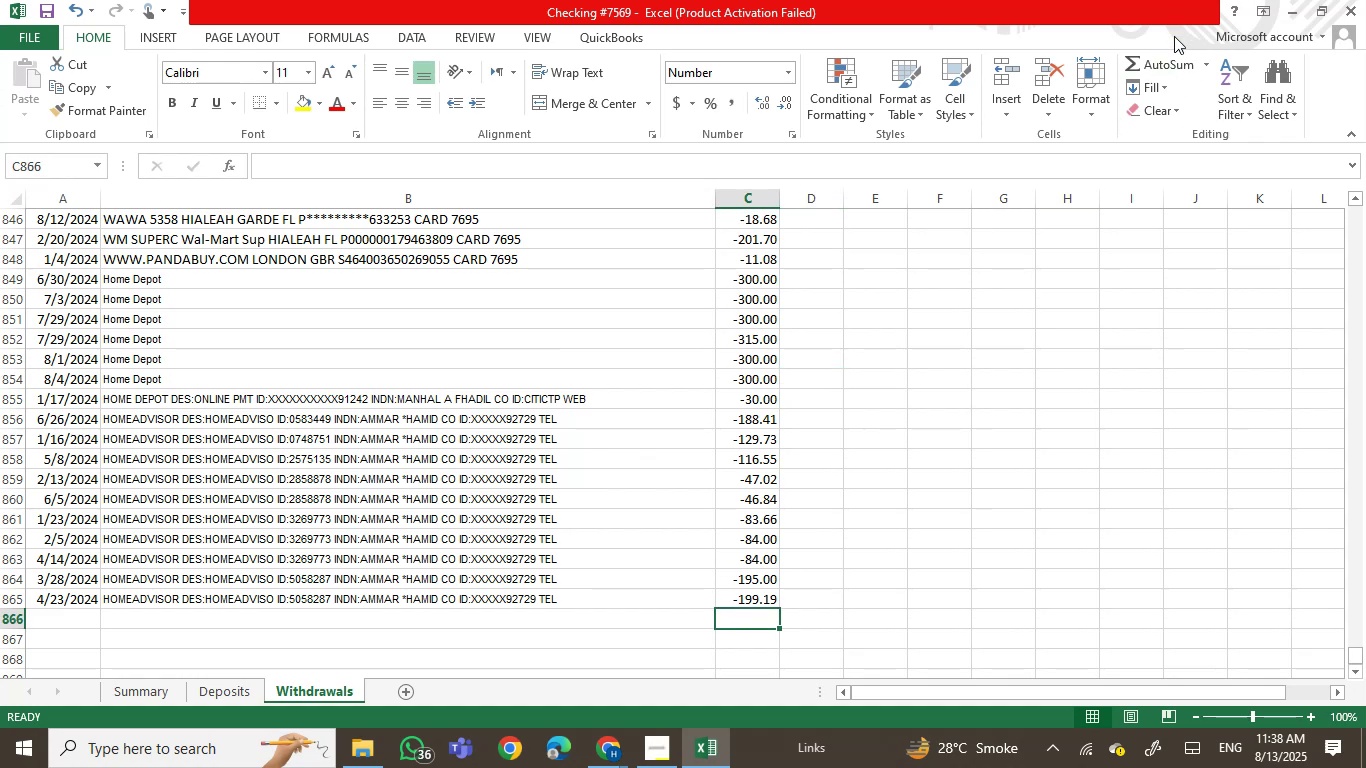 
left_click([1162, 60])
 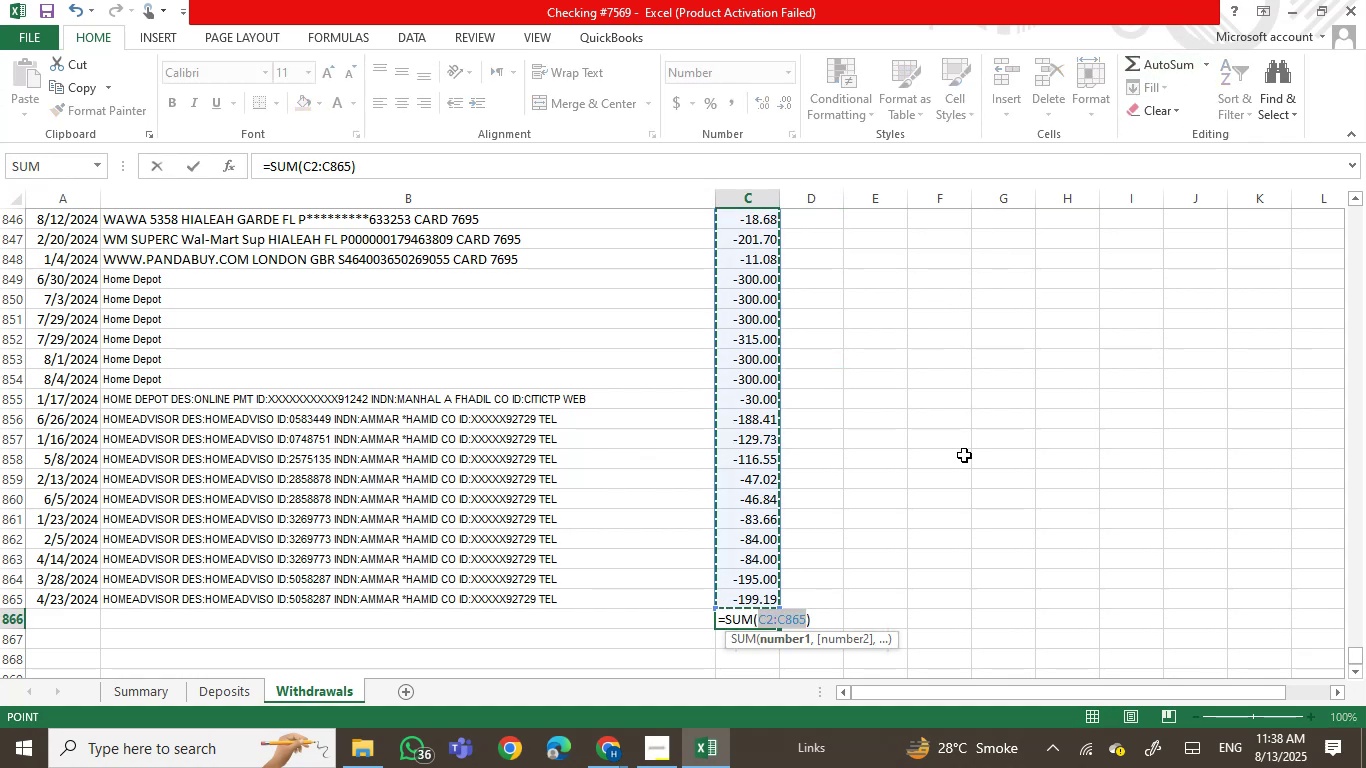 
key(Enter)
 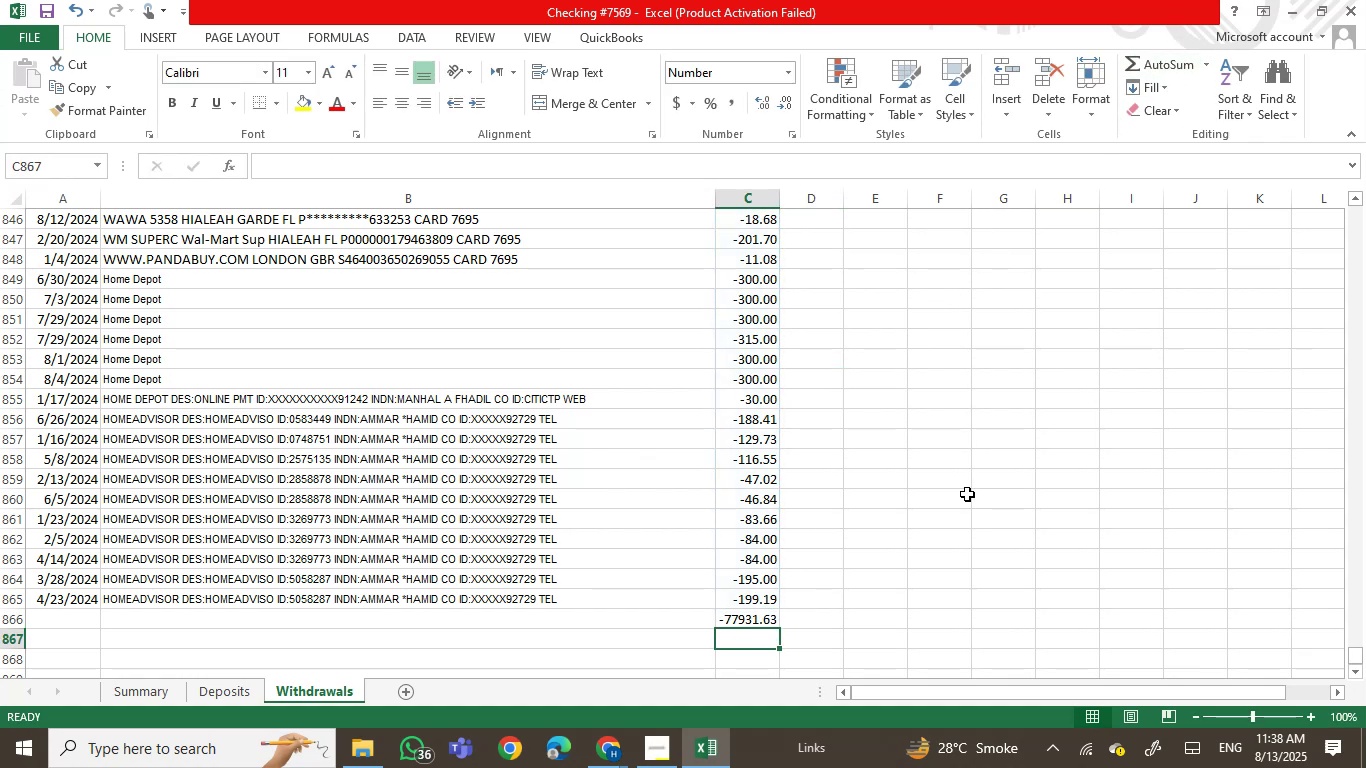 
left_click([967, 494])
 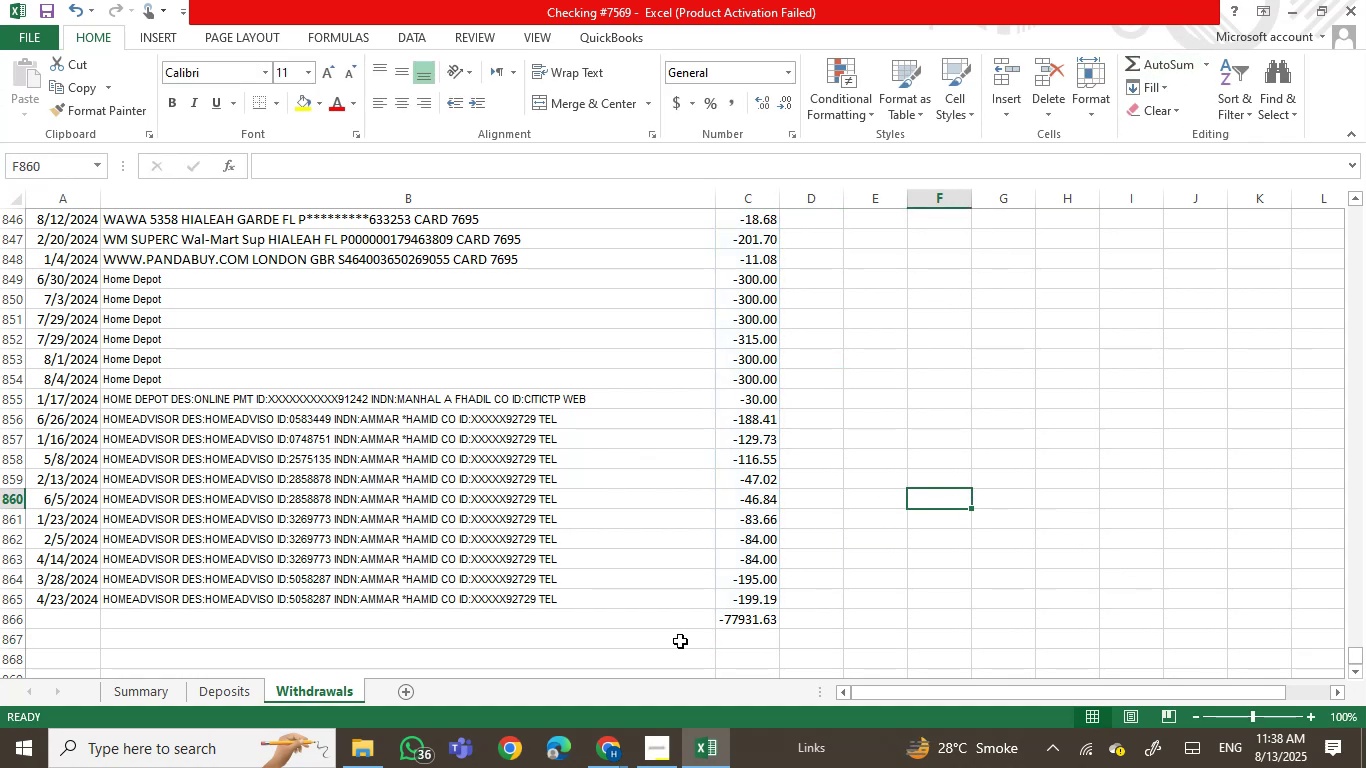 
left_click([116, 691])
 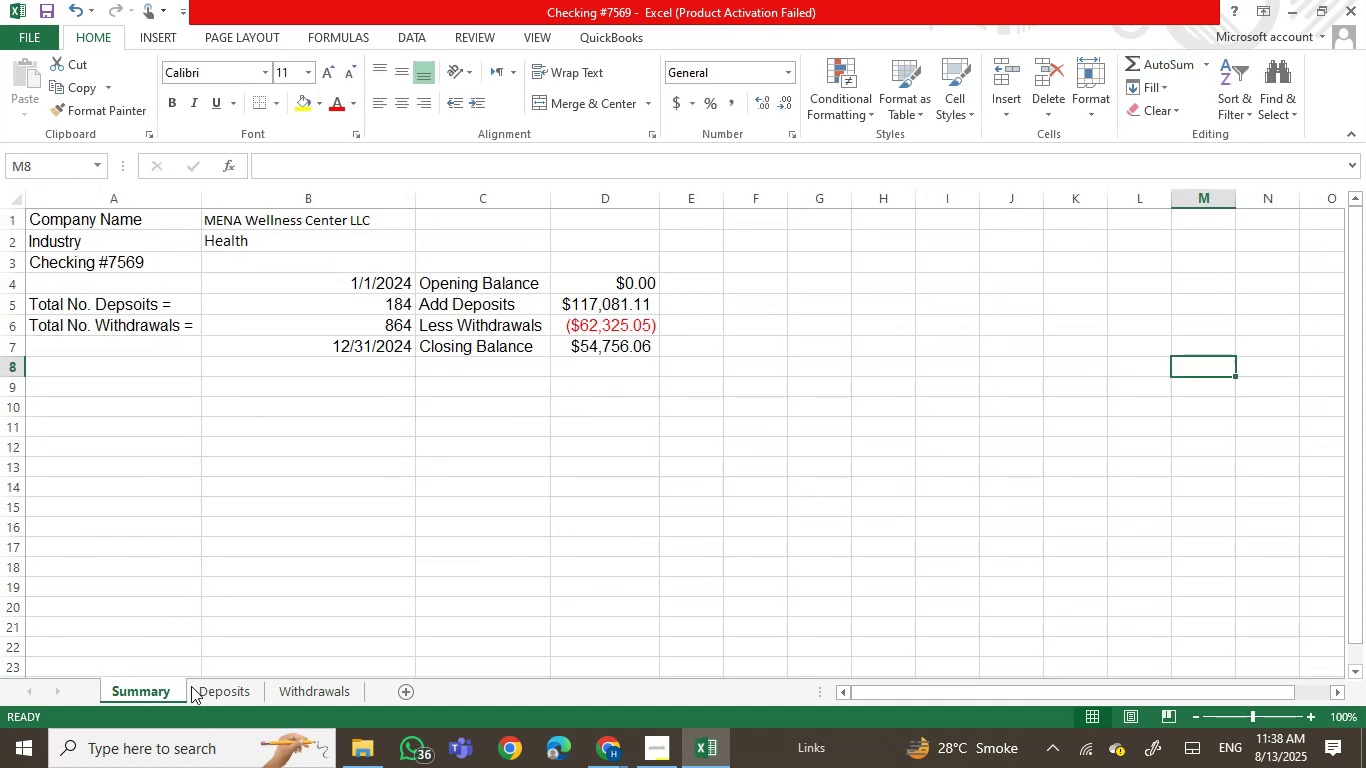 
left_click([302, 693])
 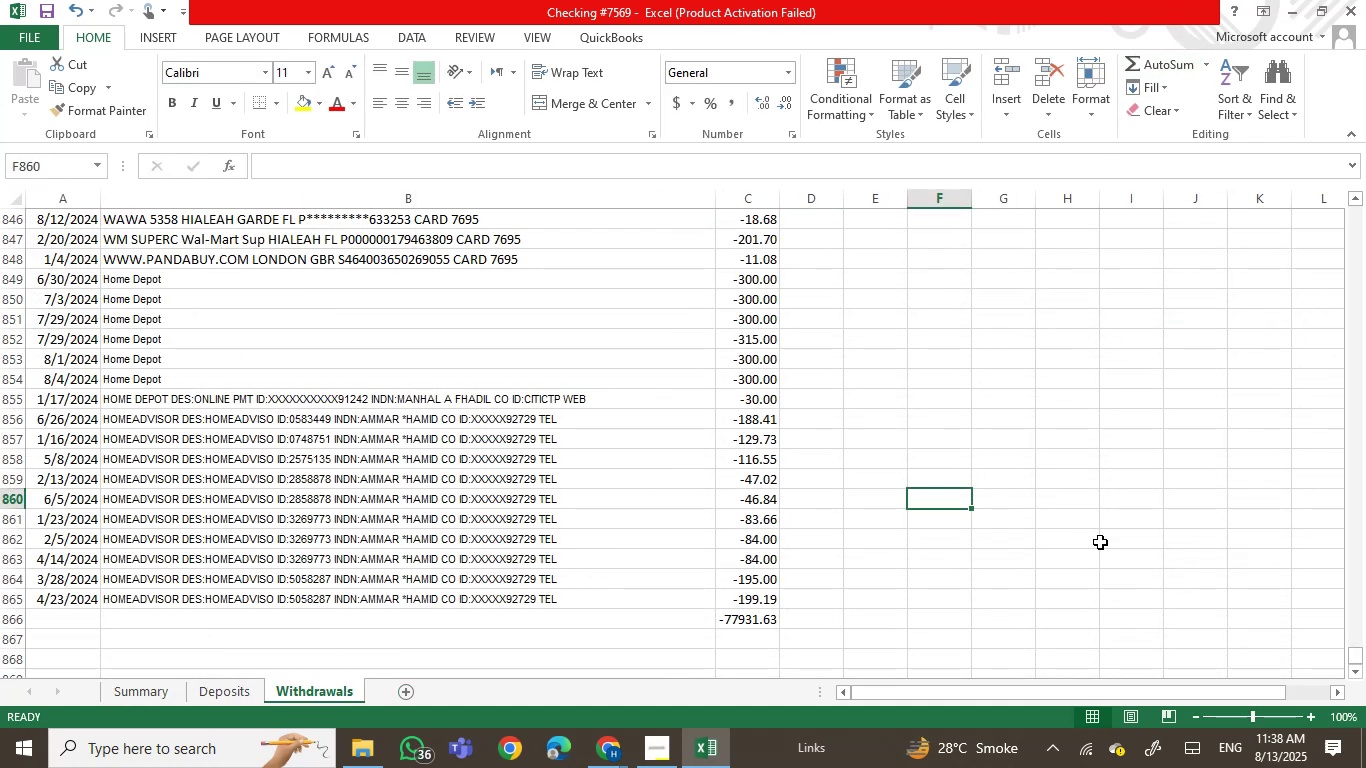 
scroll: coordinate [1101, 542], scroll_direction: up, amount: 8.0
 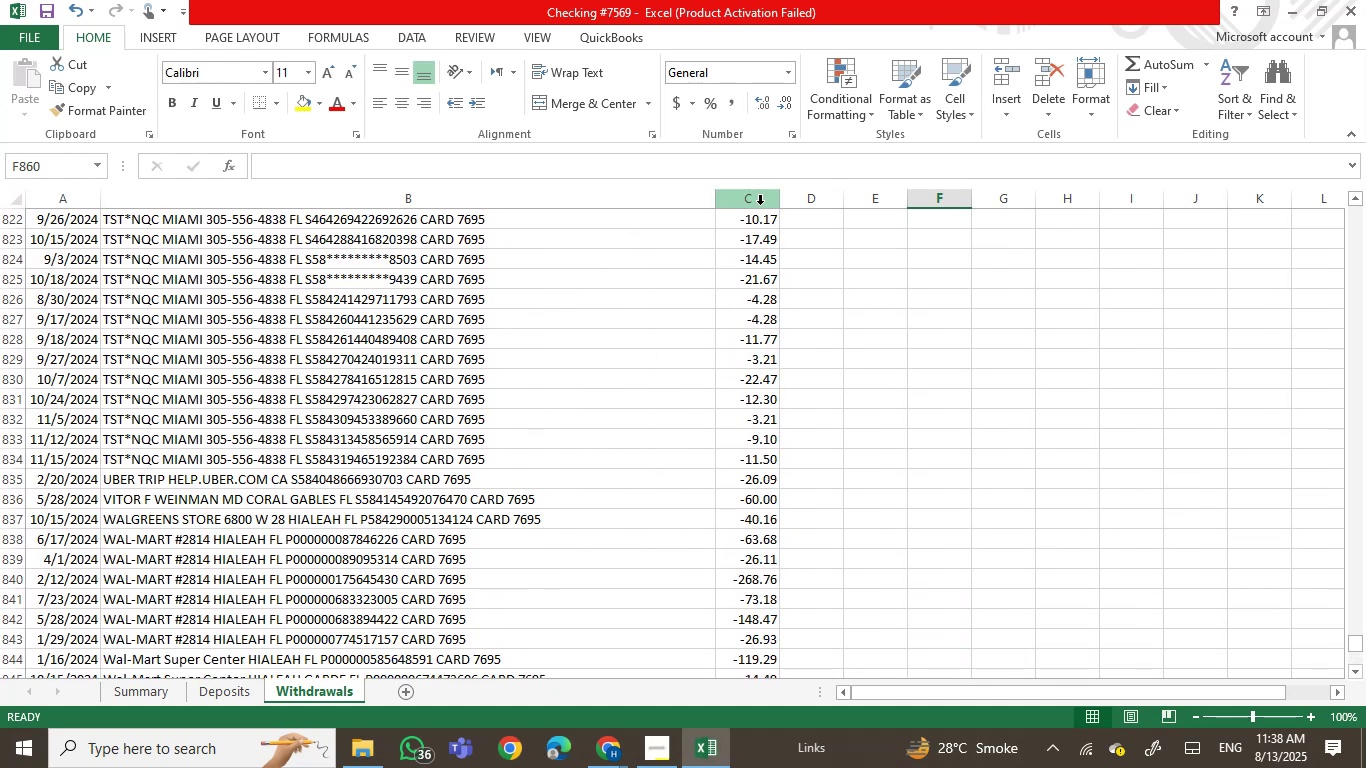 
left_click([751, 194])
 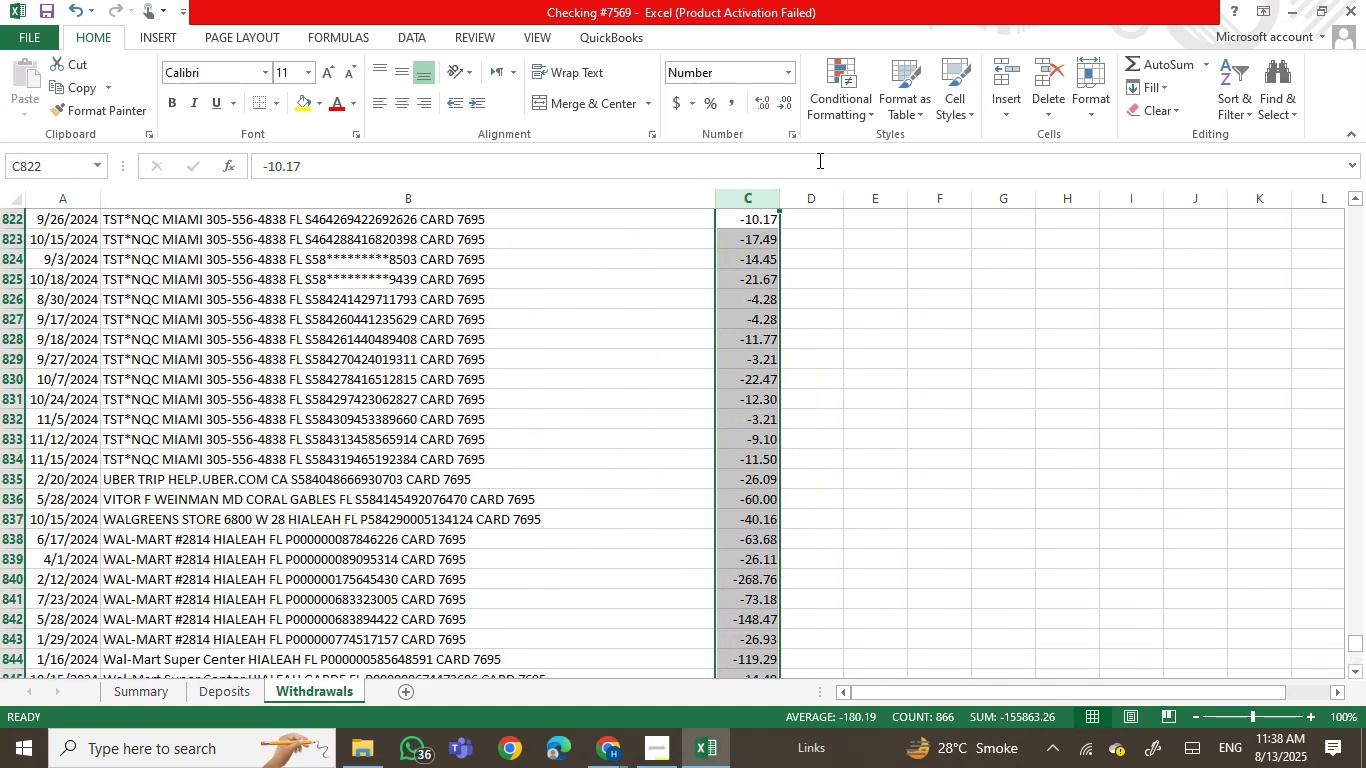 
scroll: coordinate [868, 512], scroll_direction: up, amount: 13.0
 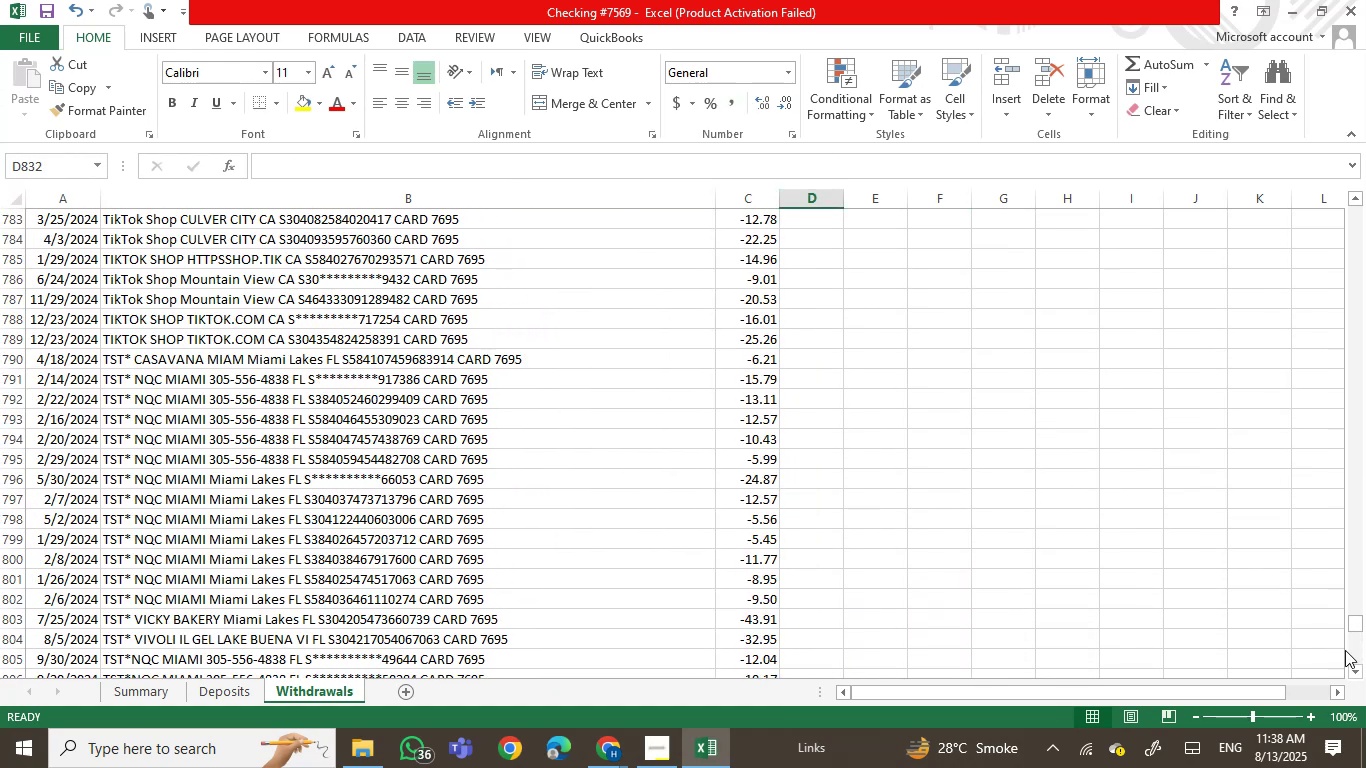 
left_click_drag(start_coordinate=[1359, 625], to_coordinate=[1341, 670])
 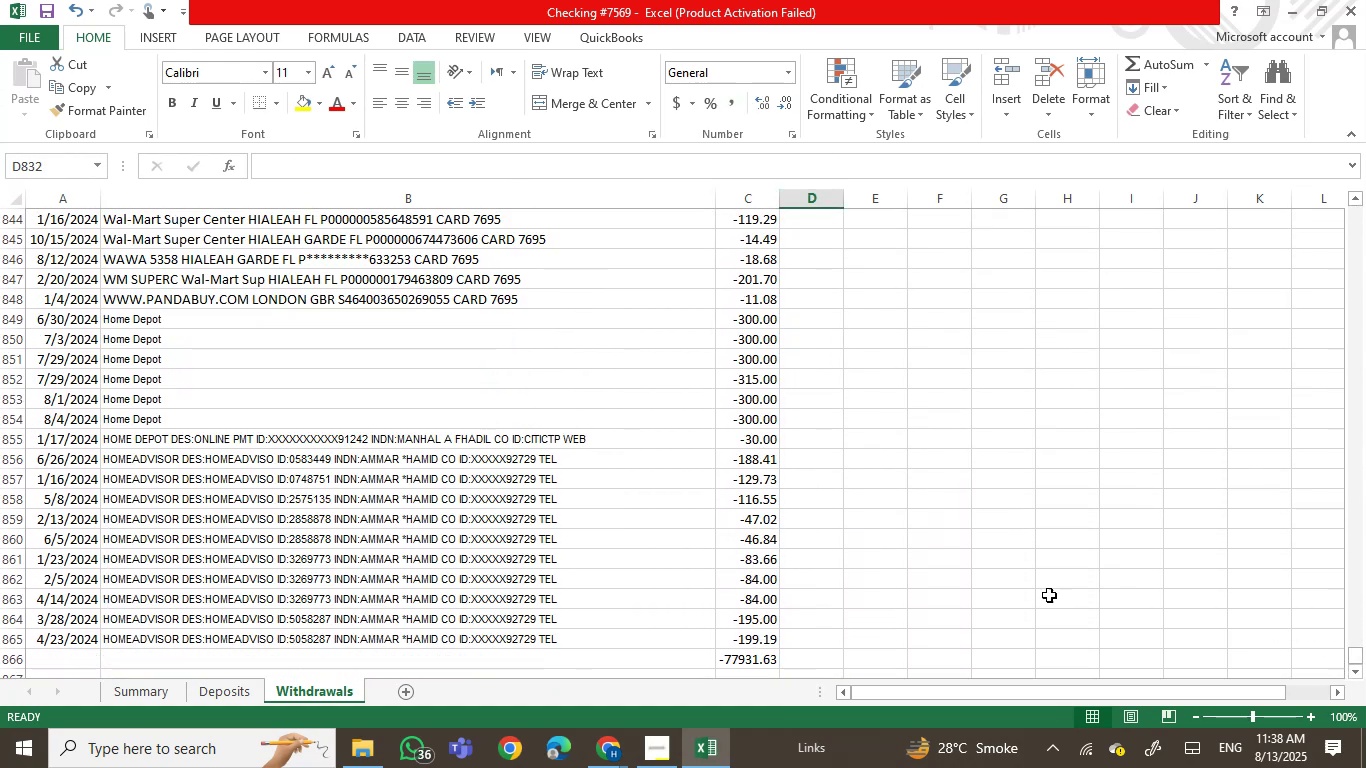 
scroll: coordinate [938, 565], scroll_direction: down, amount: 1.0
 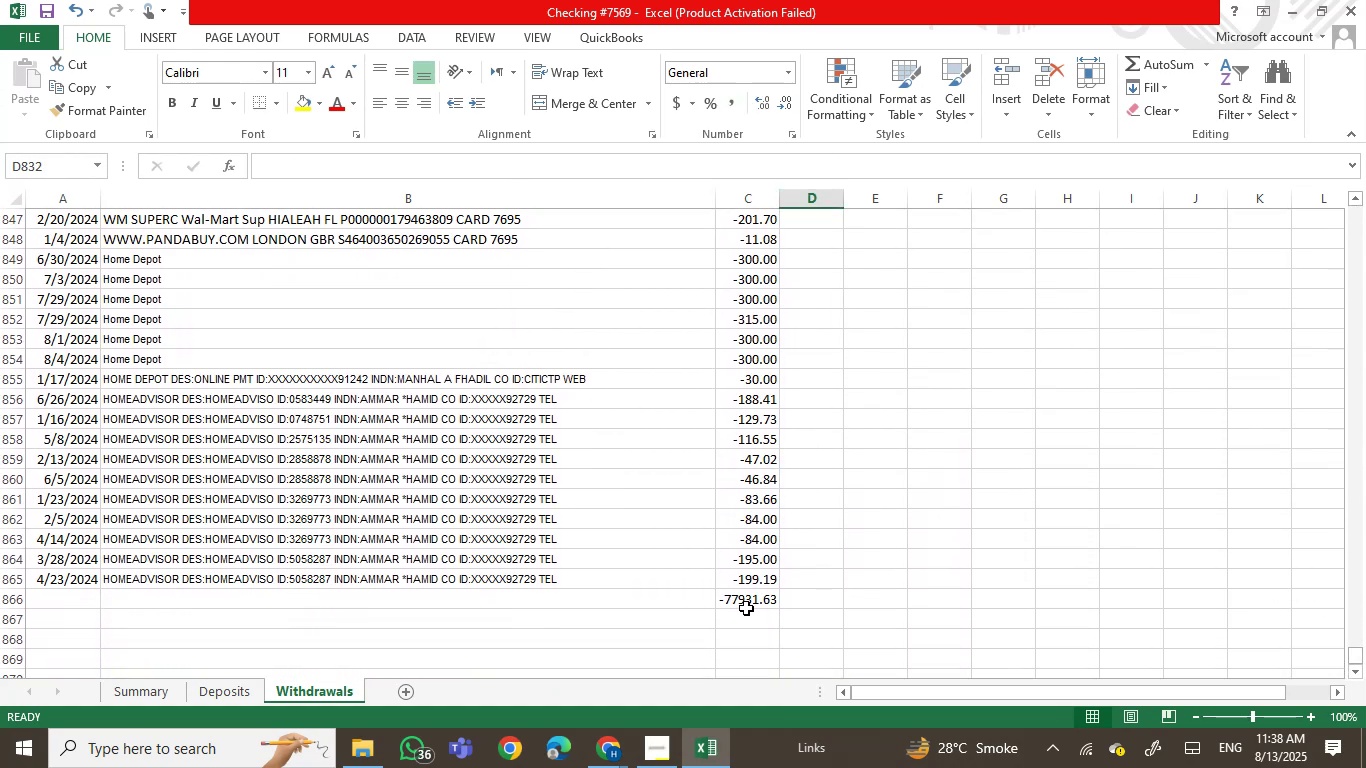 
left_click([751, 595])
 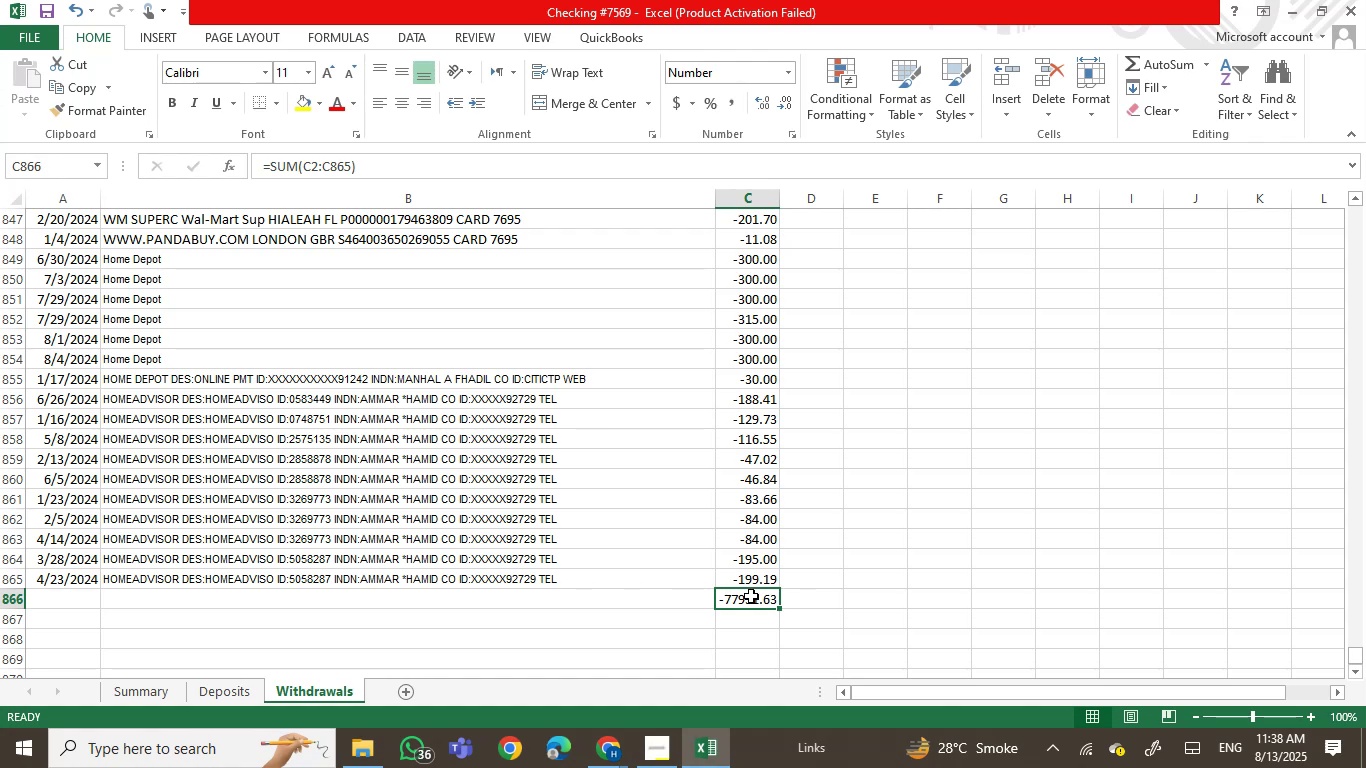 
key(Backspace)
 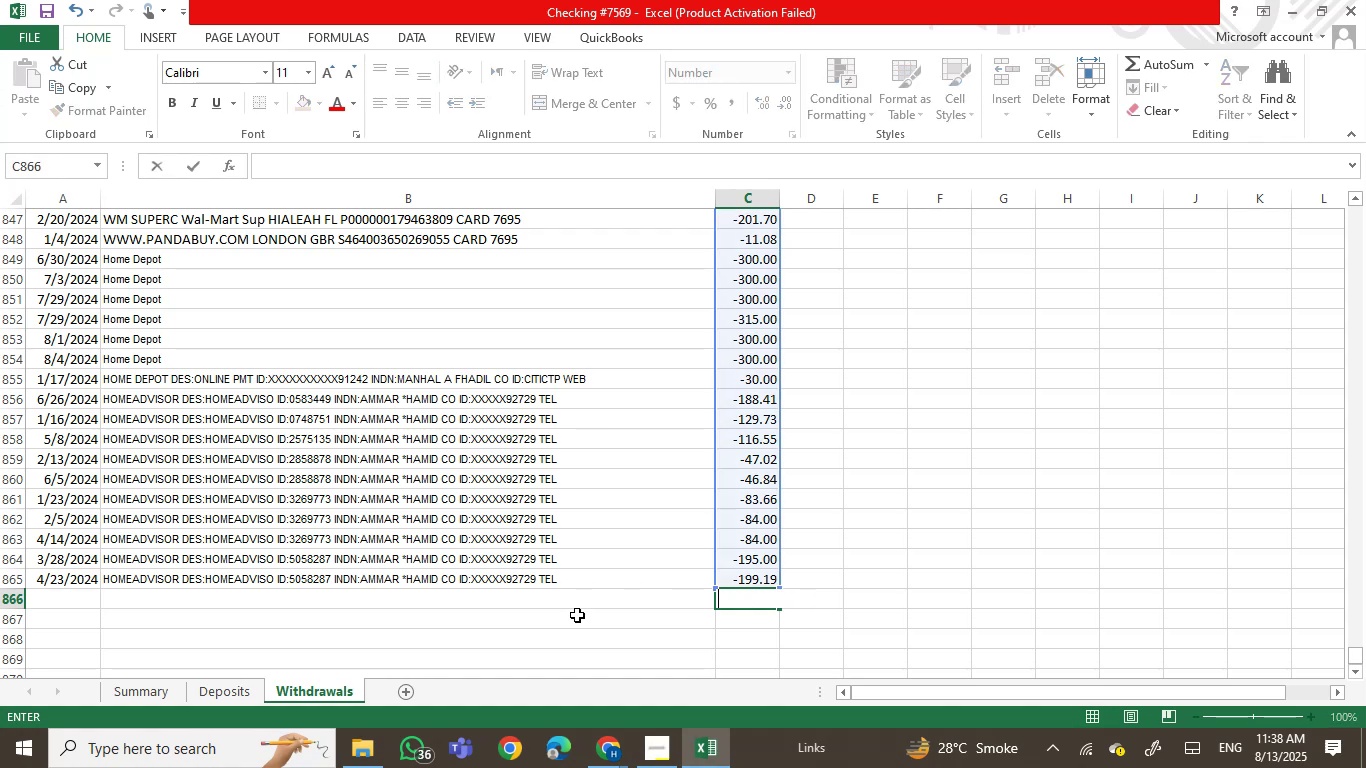 
left_click([561, 615])
 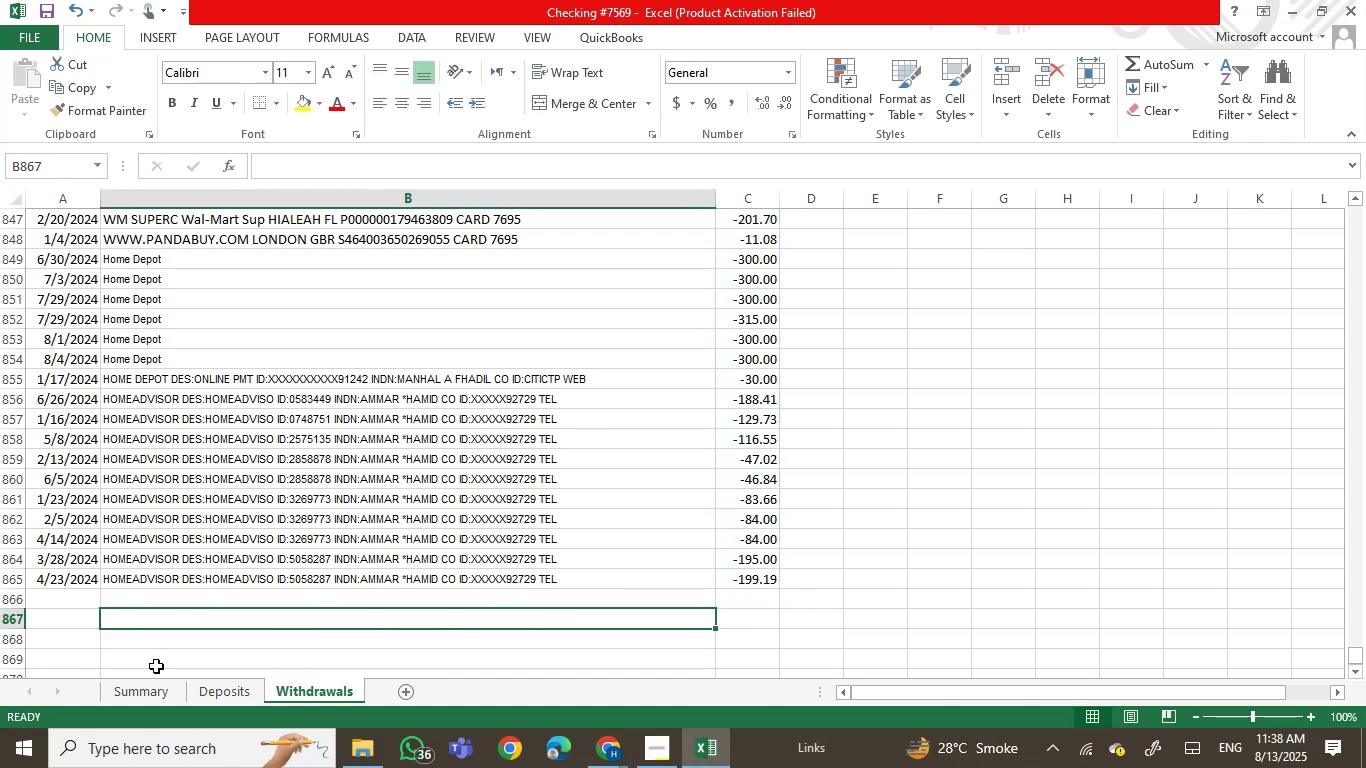 
left_click([161, 693])
 